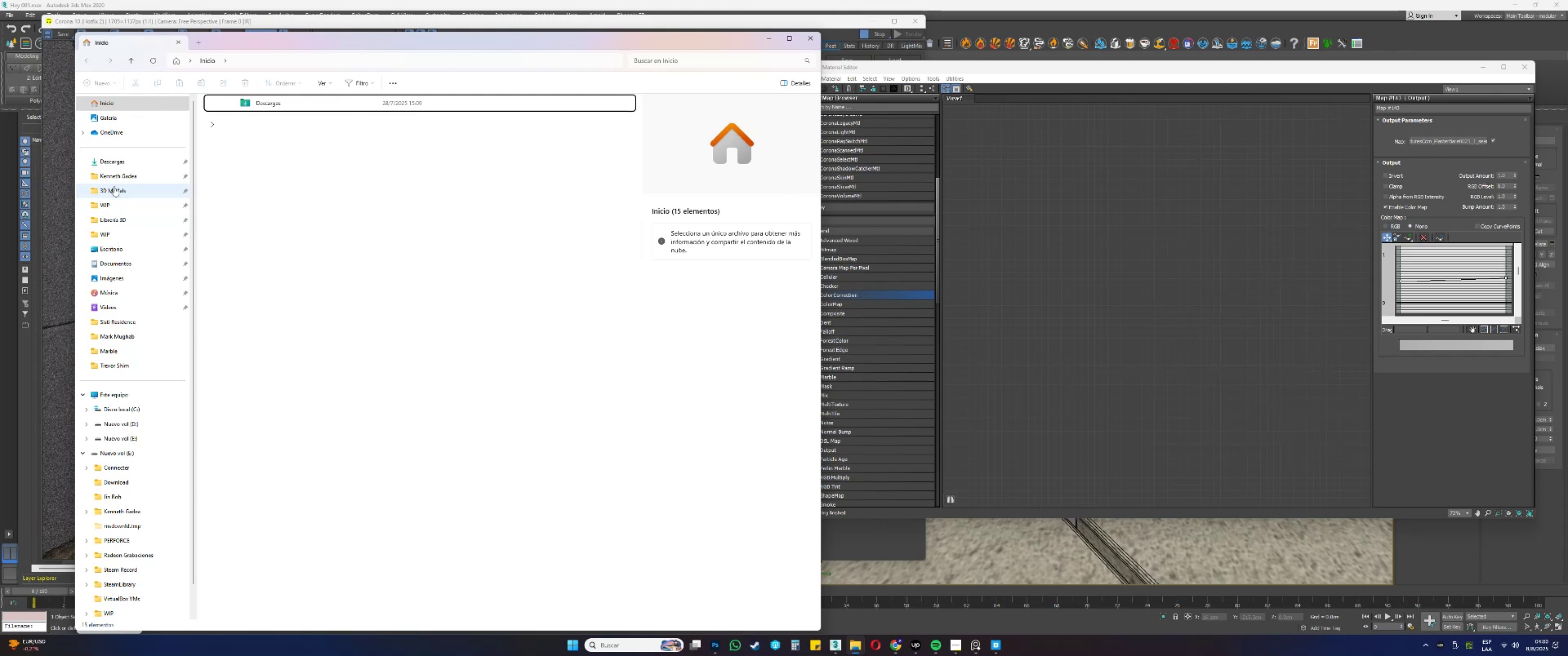 
left_click([665, 55])
 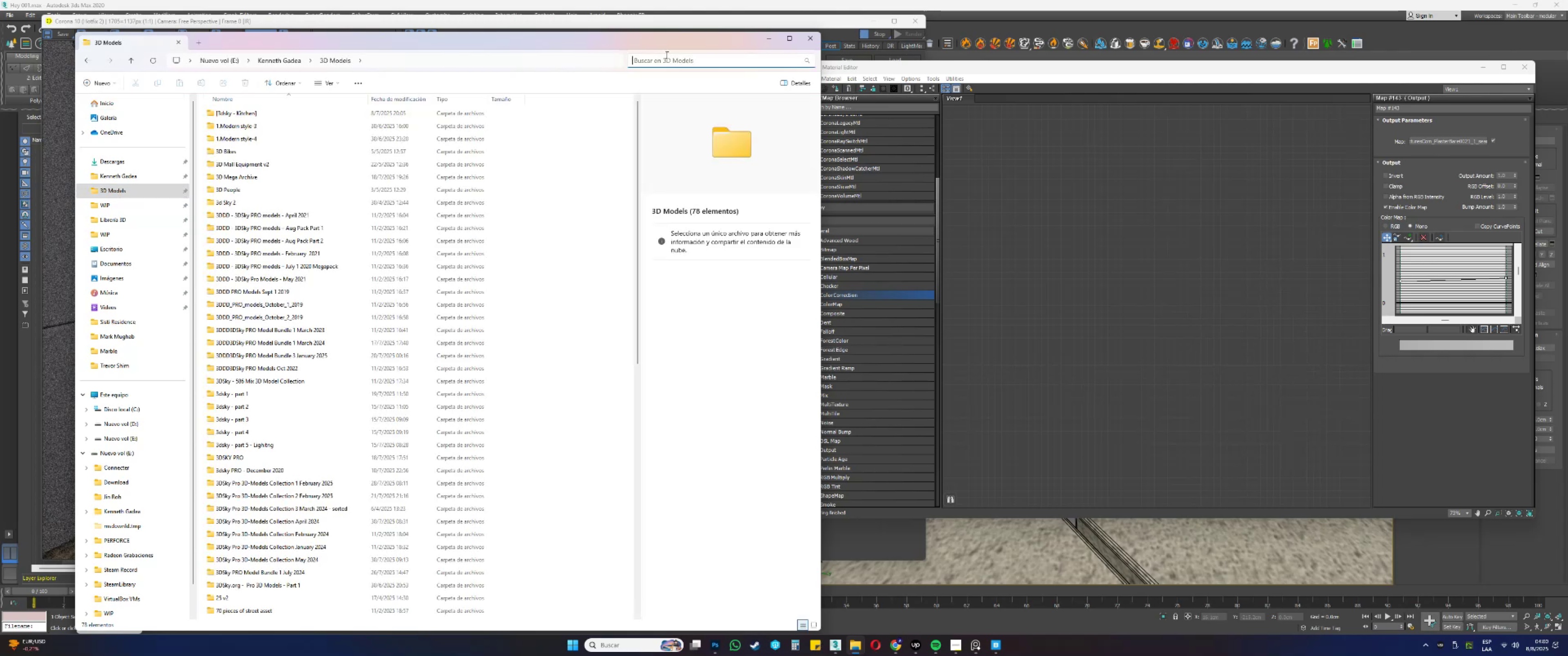 
type(steel)
 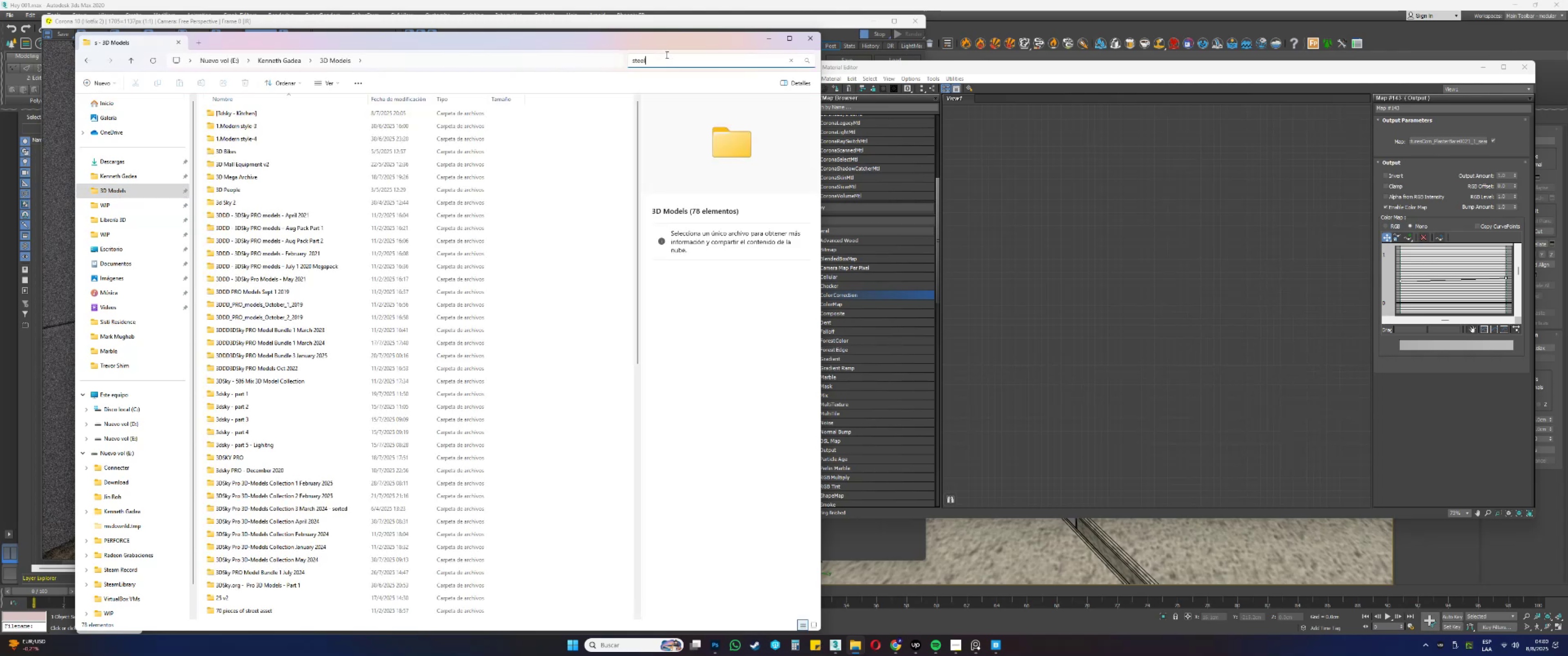 
key(Enter)
 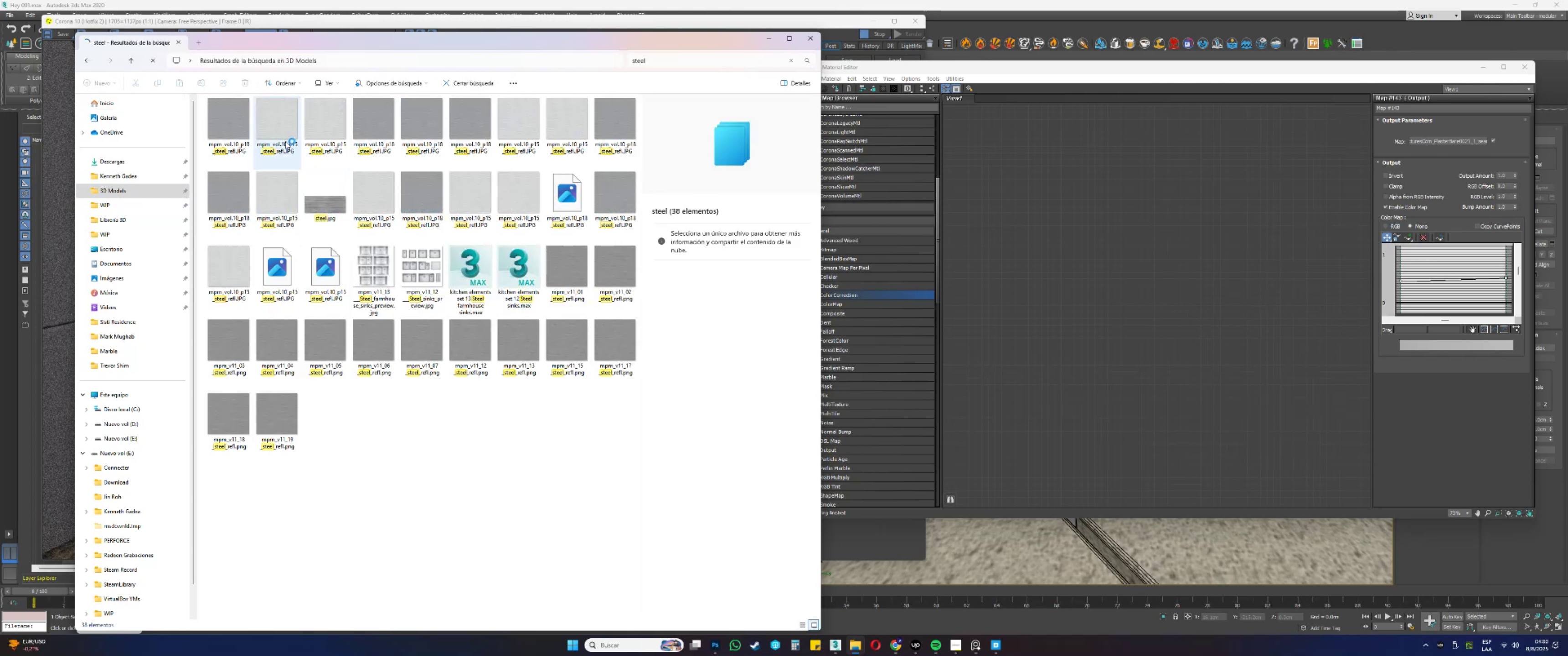 
wait(7.72)
 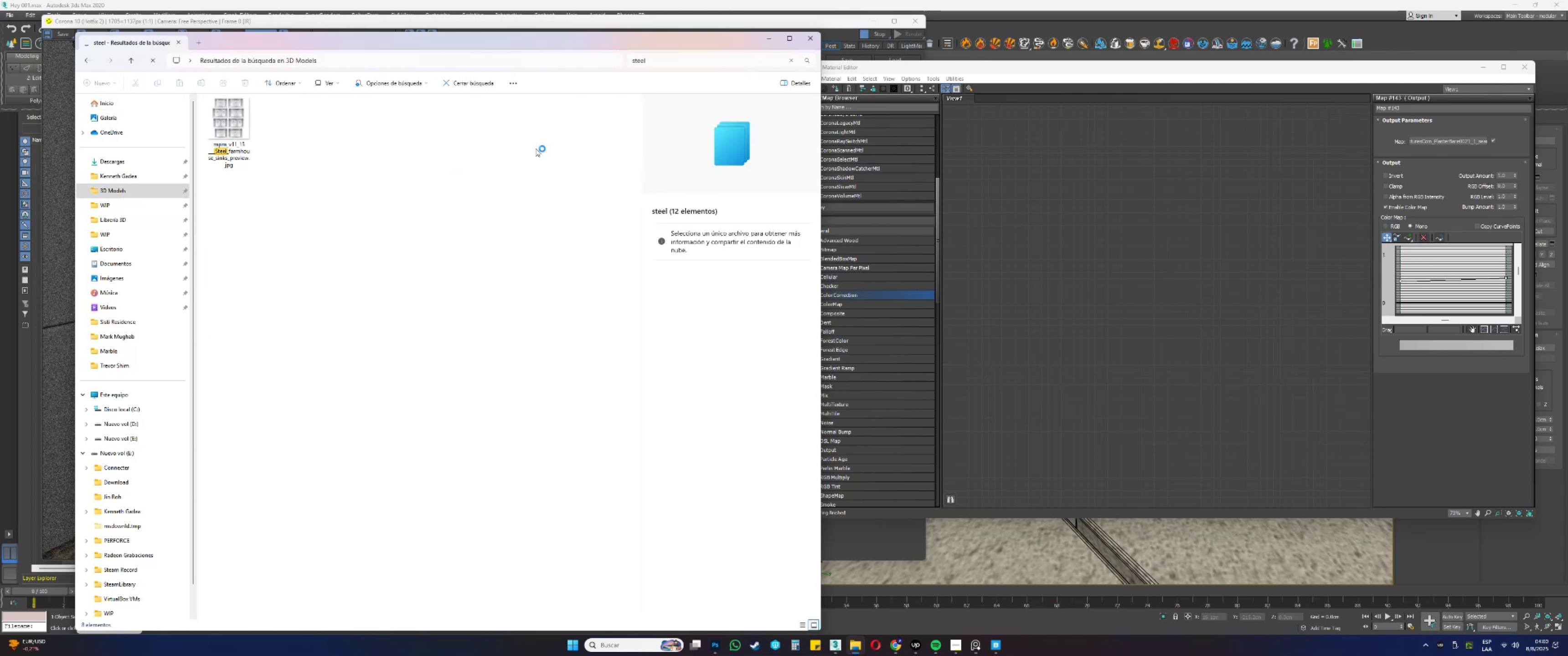 
left_click([1100, 255])
 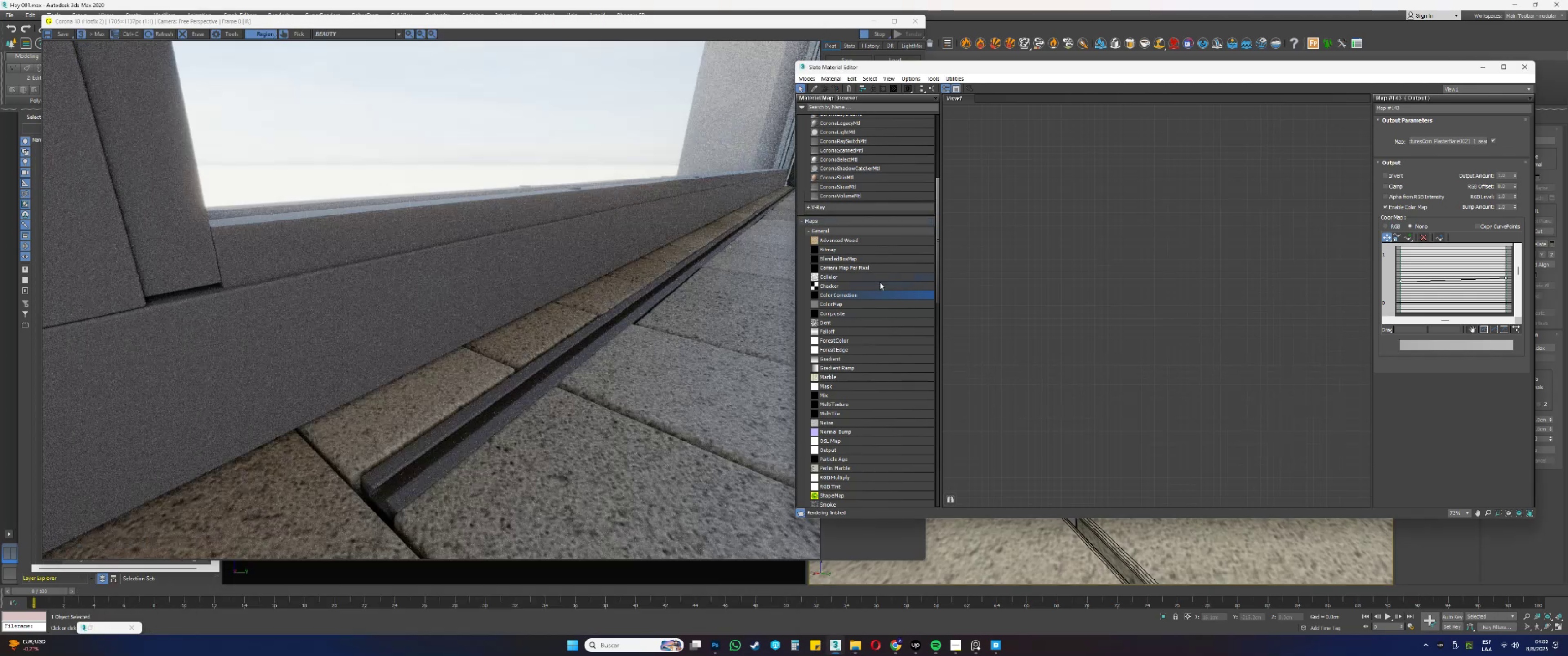 
scroll: coordinate [869, 256], scroll_direction: up, amount: 4.0
 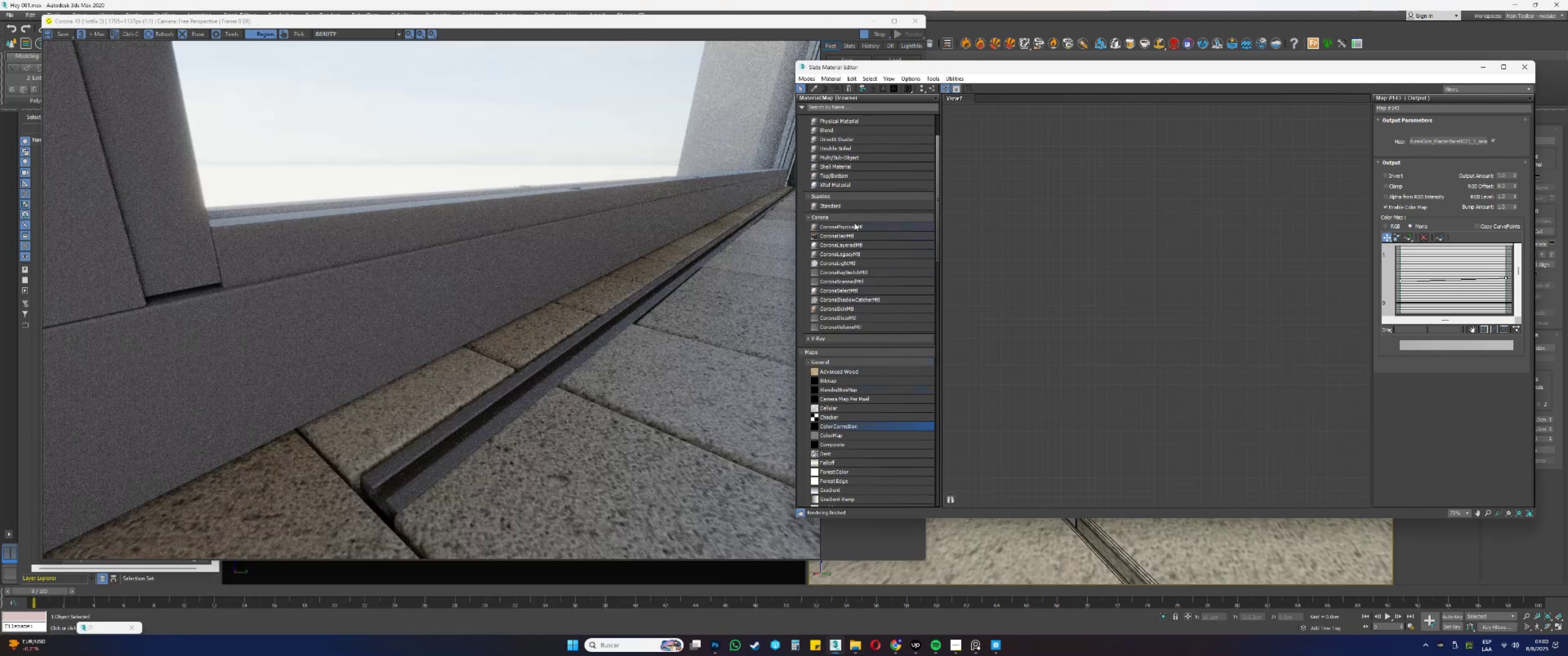 
left_click_drag(start_coordinate=[843, 225], to_coordinate=[1074, 233])
 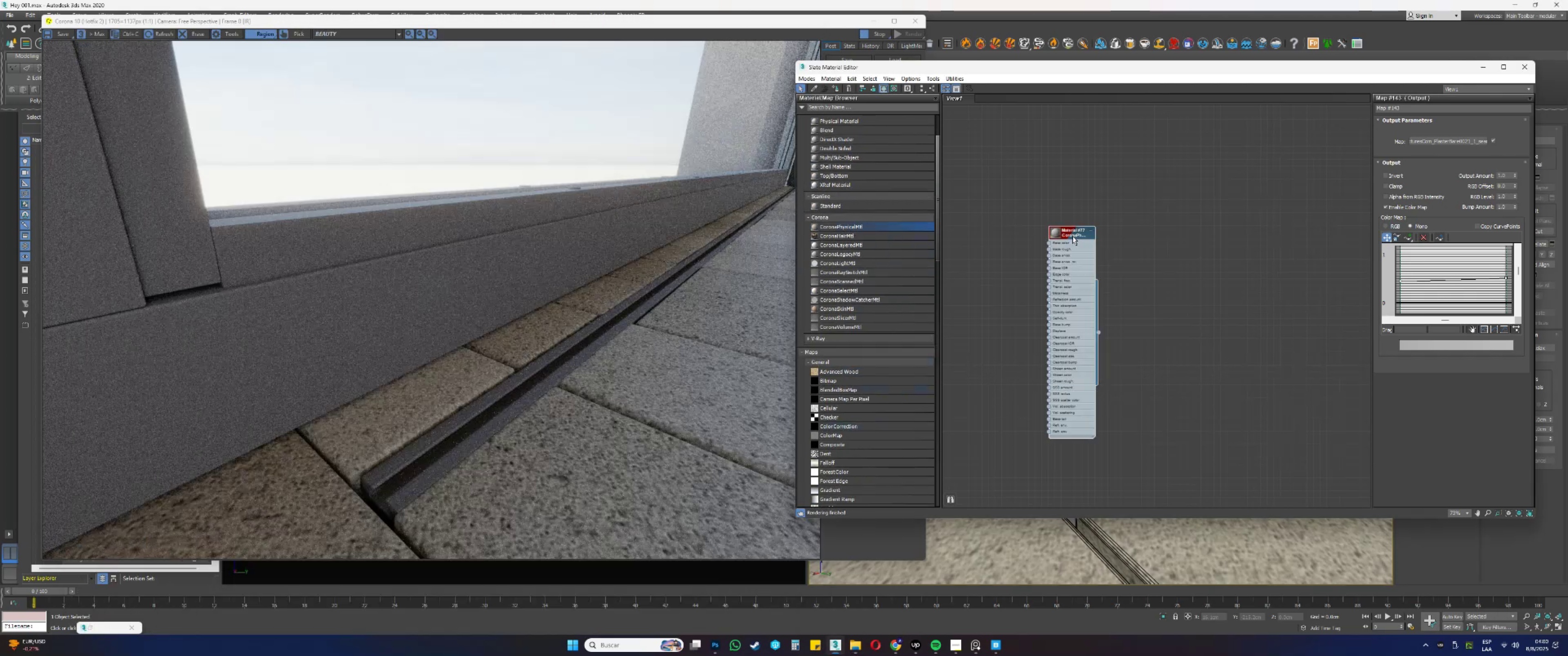 
double_click([1071, 236])
 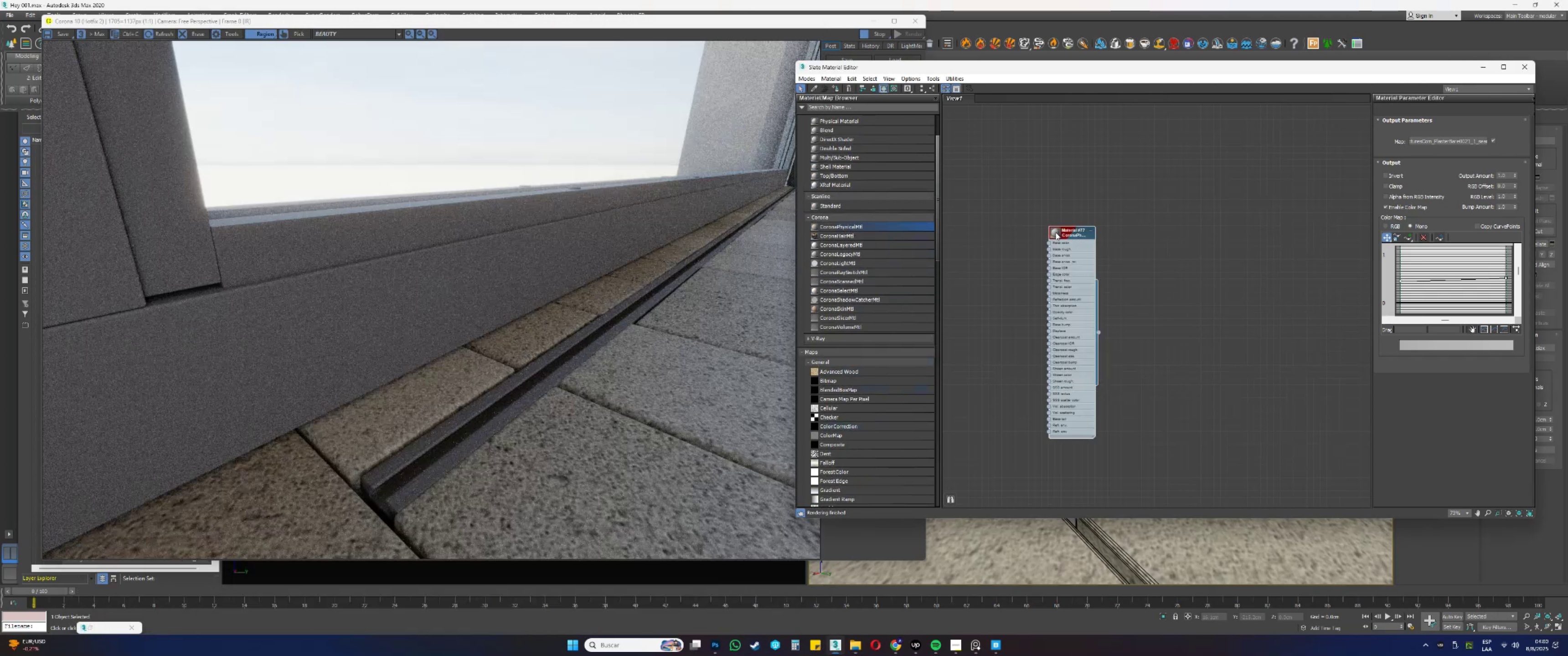 
double_click([1056, 232])
 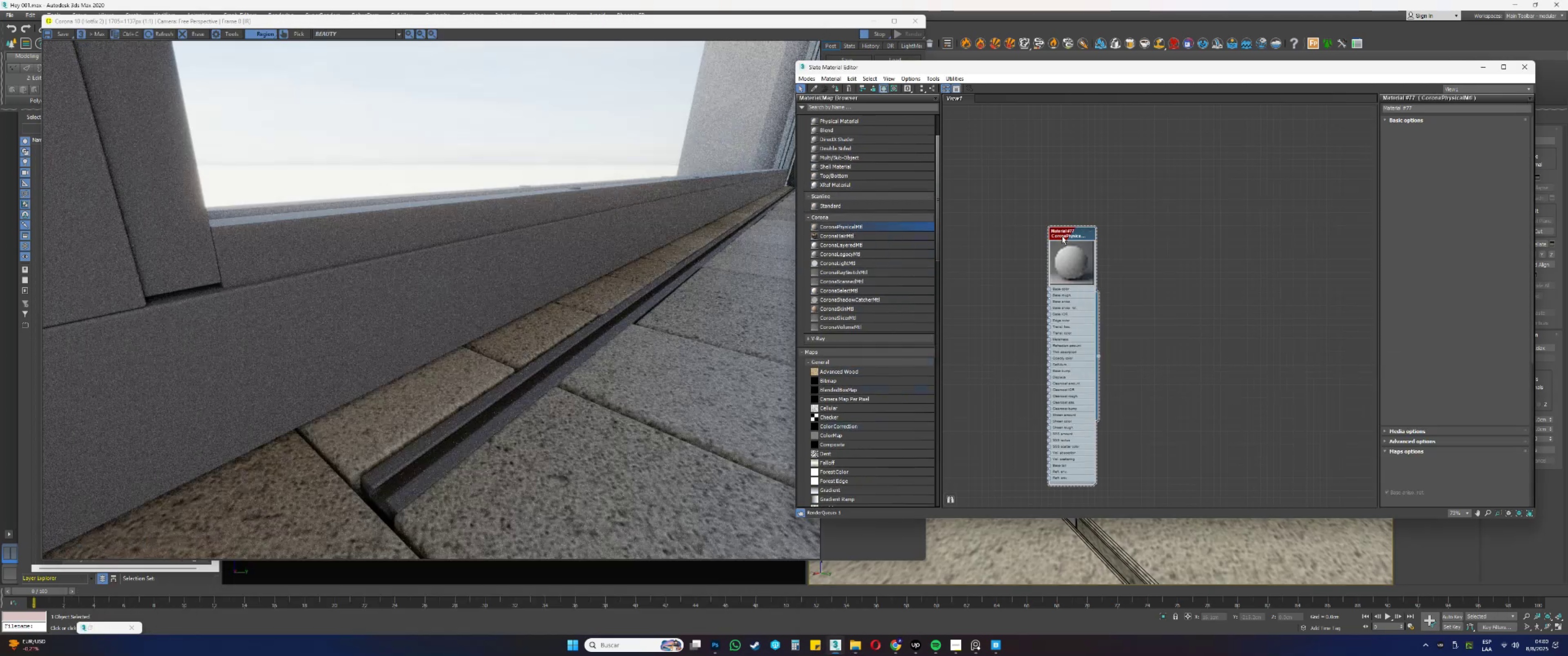 
left_click_drag(start_coordinate=[1068, 236], to_coordinate=[1140, 210])
 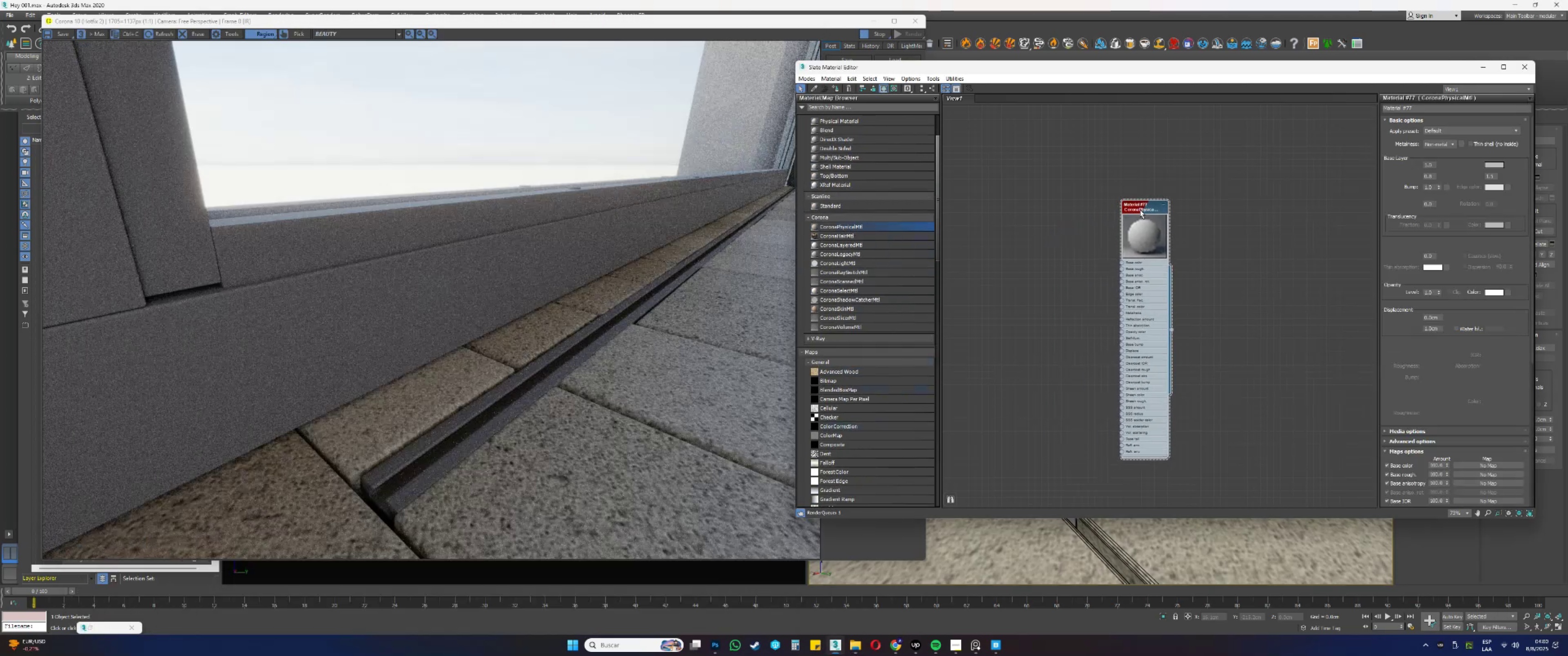 
scroll: coordinate [1073, 205], scroll_direction: up, amount: 12.0
 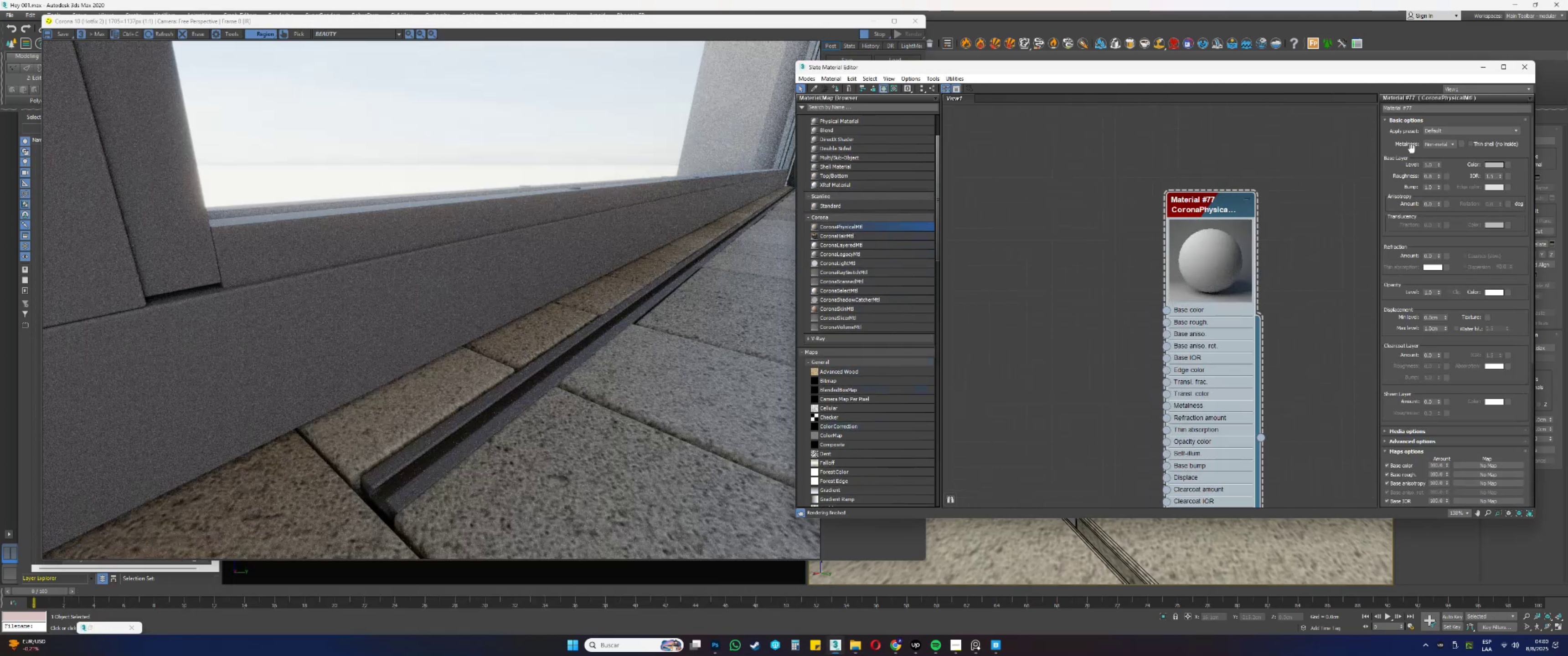 
left_click([1440, 145])
 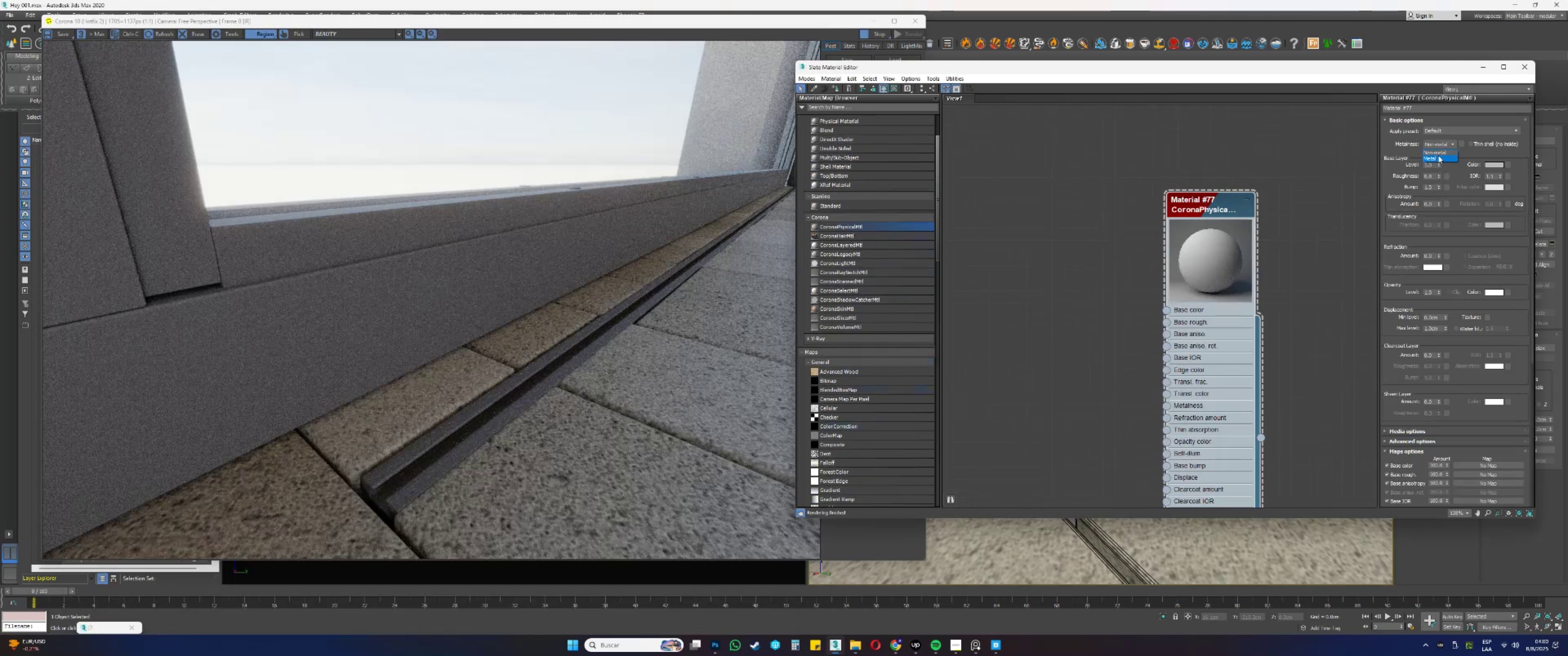 
left_click([1437, 157])
 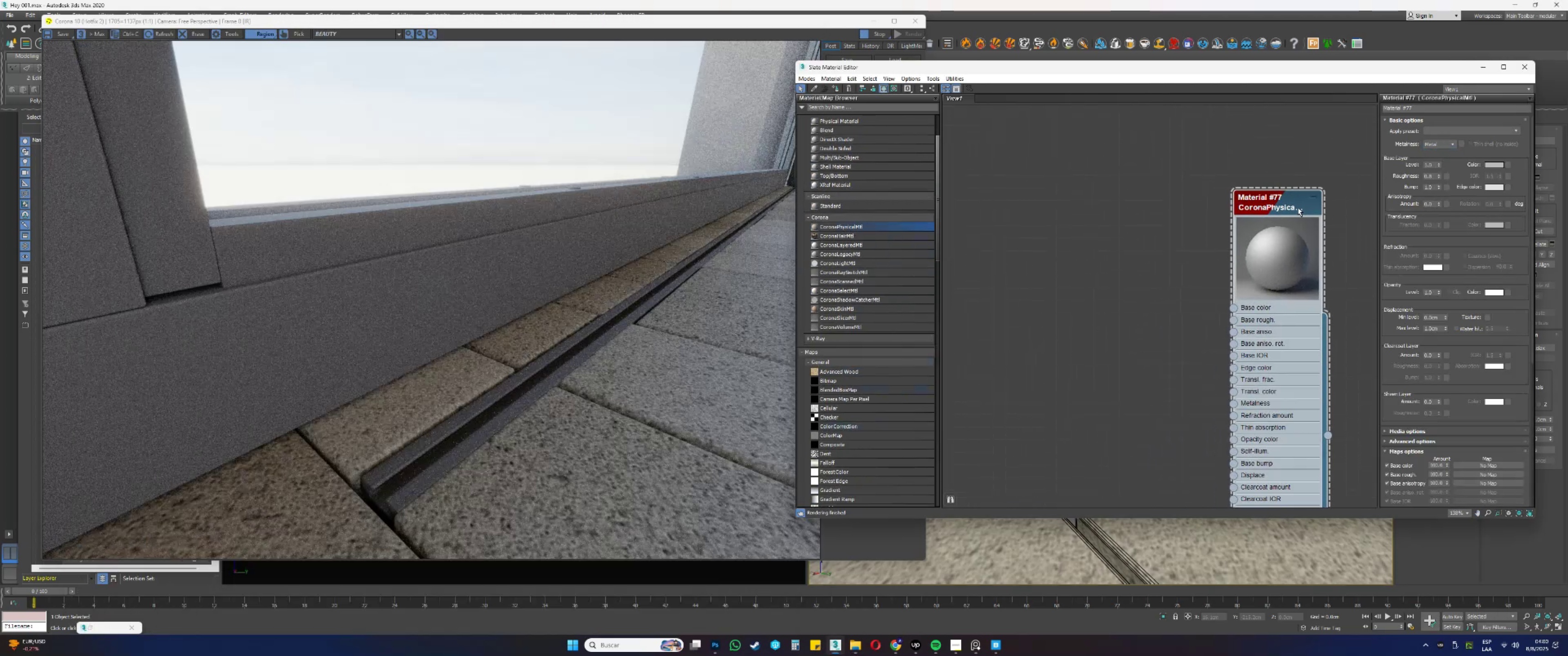 
left_click([1493, 165])
 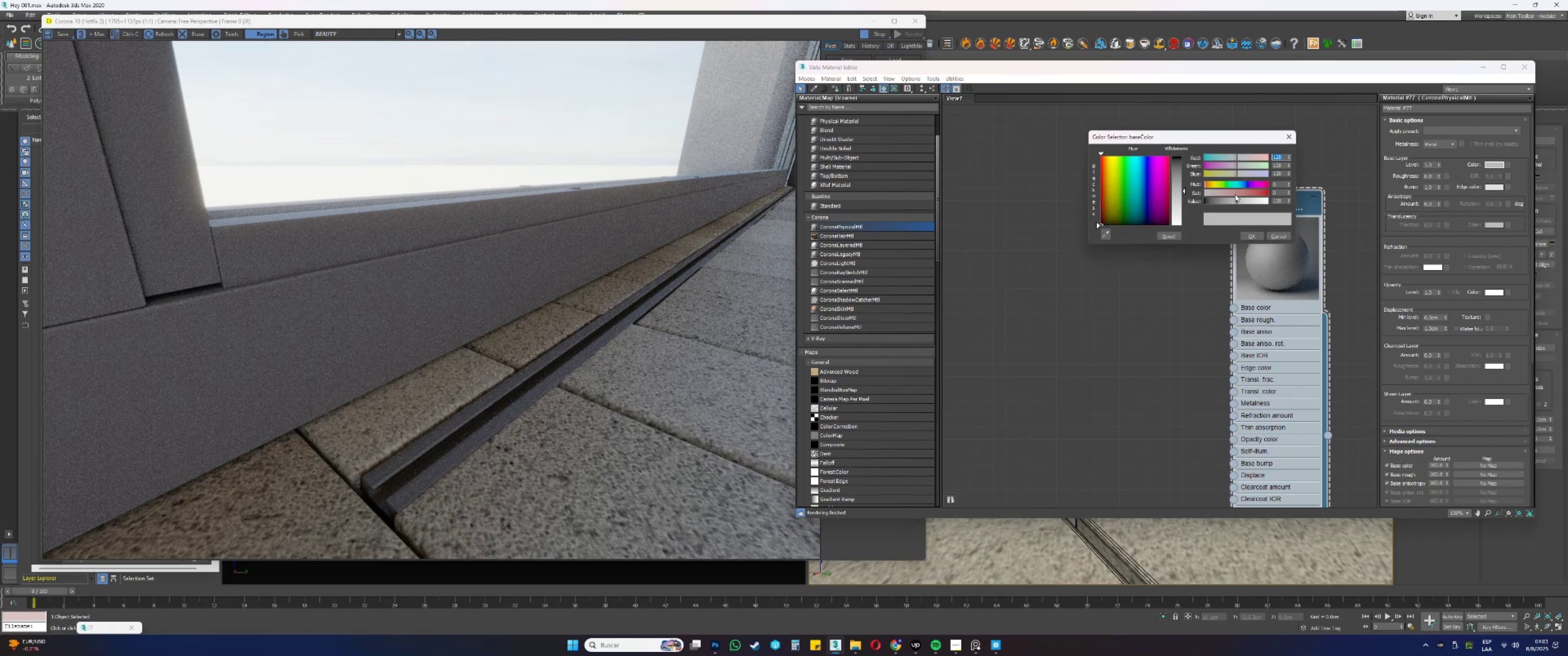 
left_click_drag(start_coordinate=[1233, 202], to_coordinate=[1223, 203])
 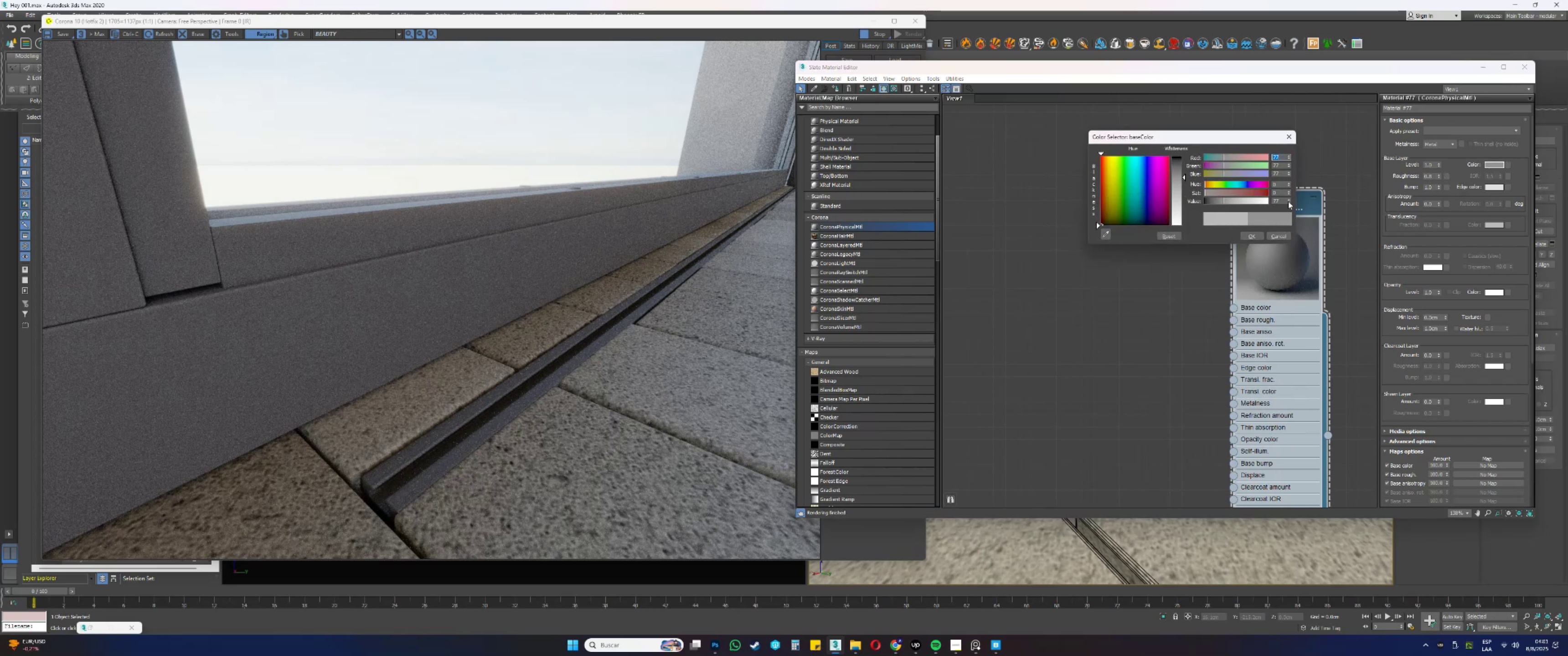 
double_click([1291, 202])
 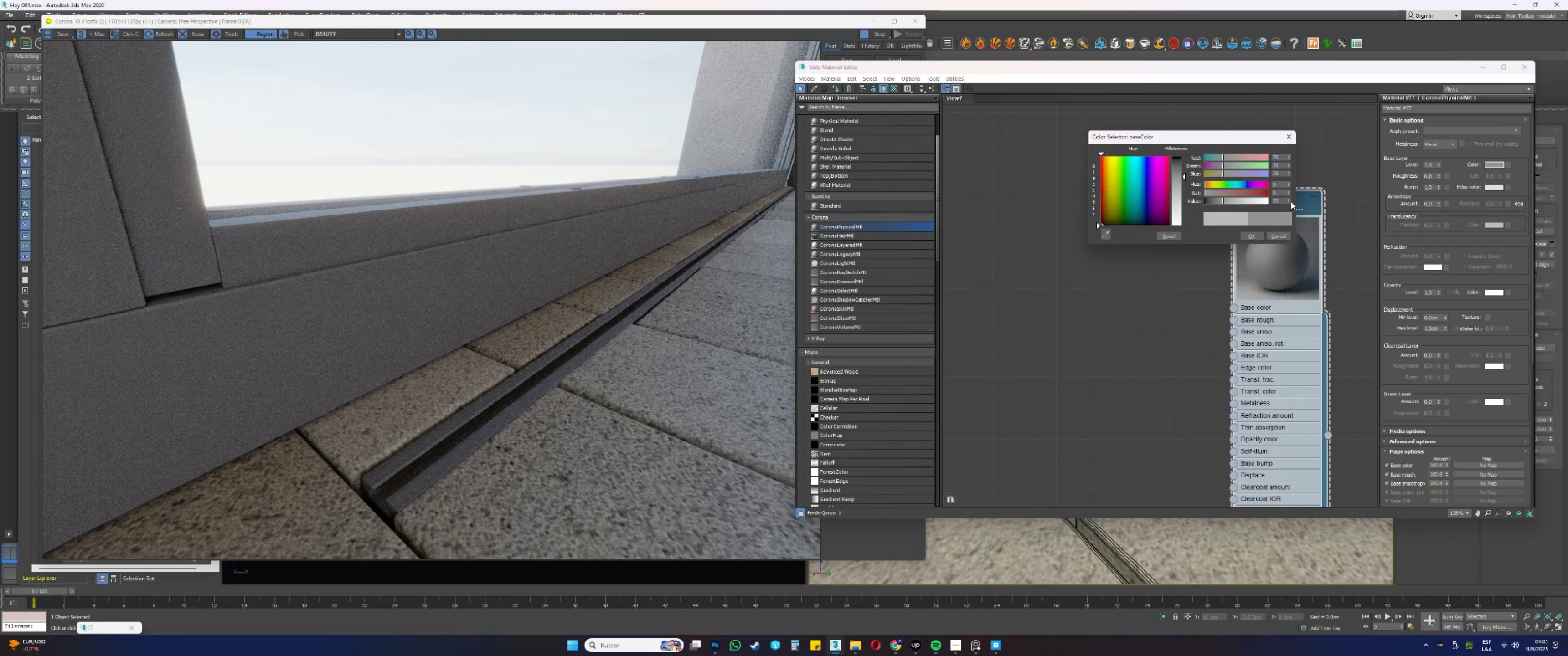 
triple_click([1291, 202])
 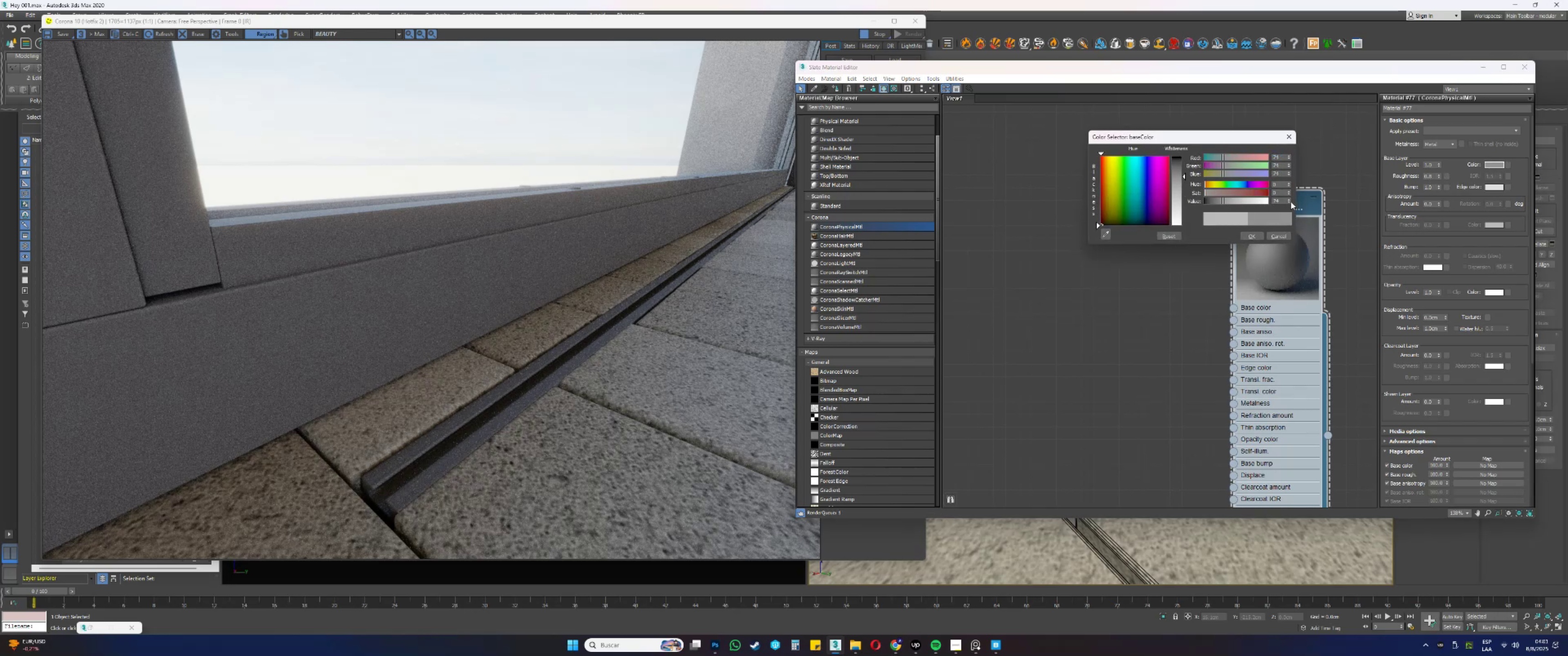 
triple_click([1291, 202])
 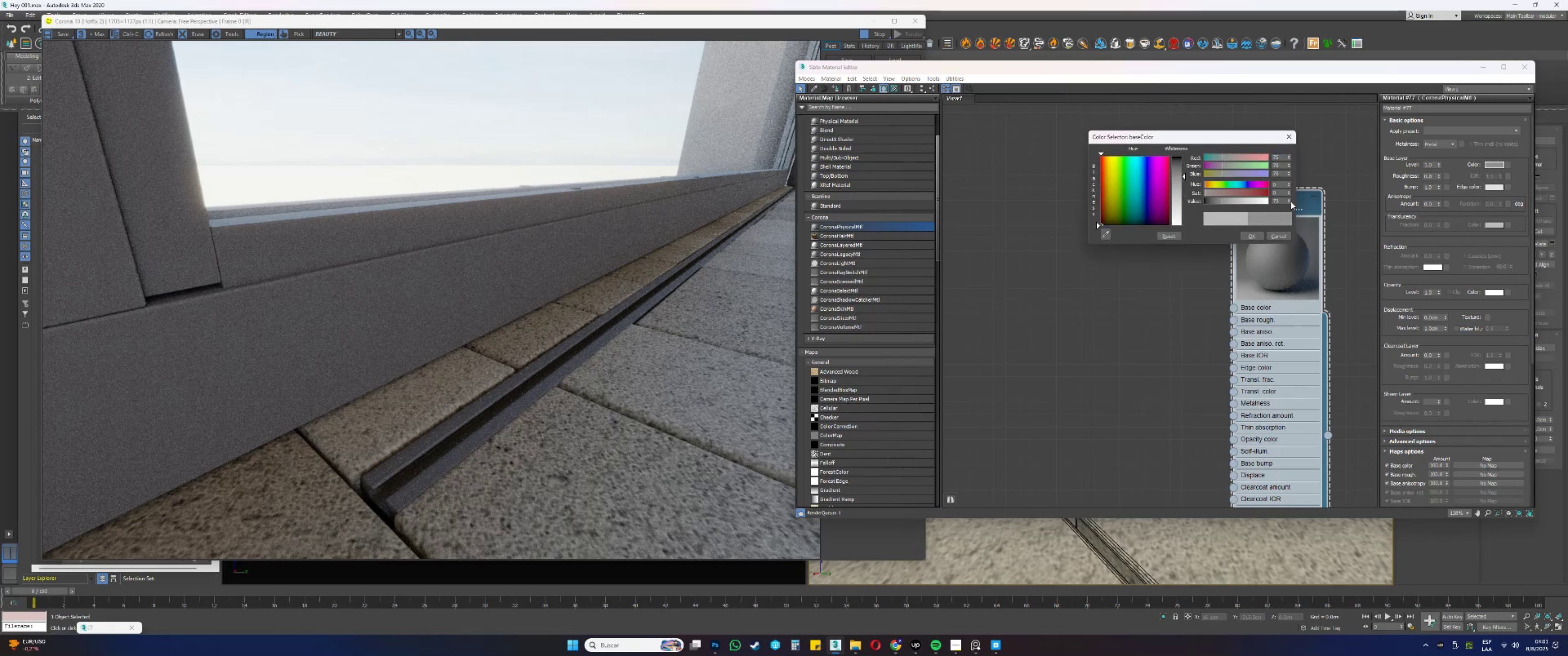 
triple_click([1291, 202])
 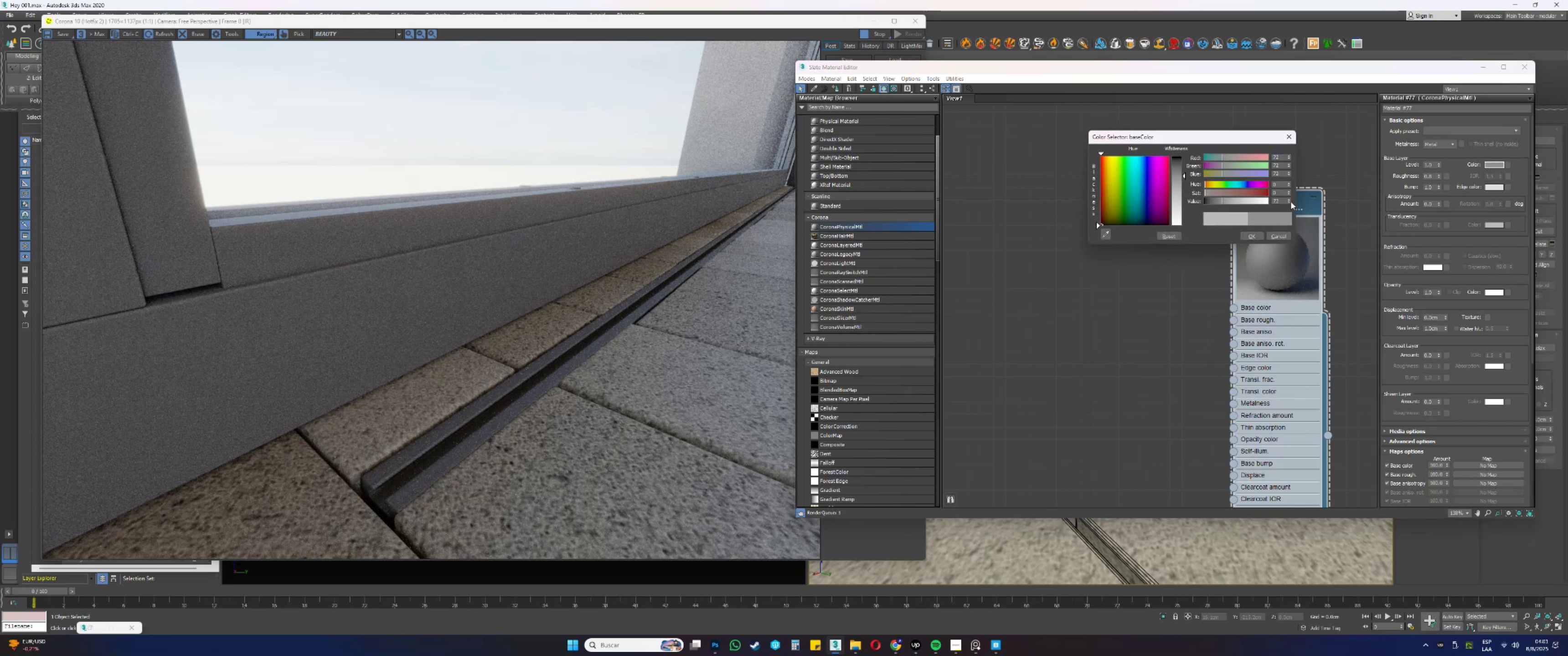 
triple_click([1291, 202])
 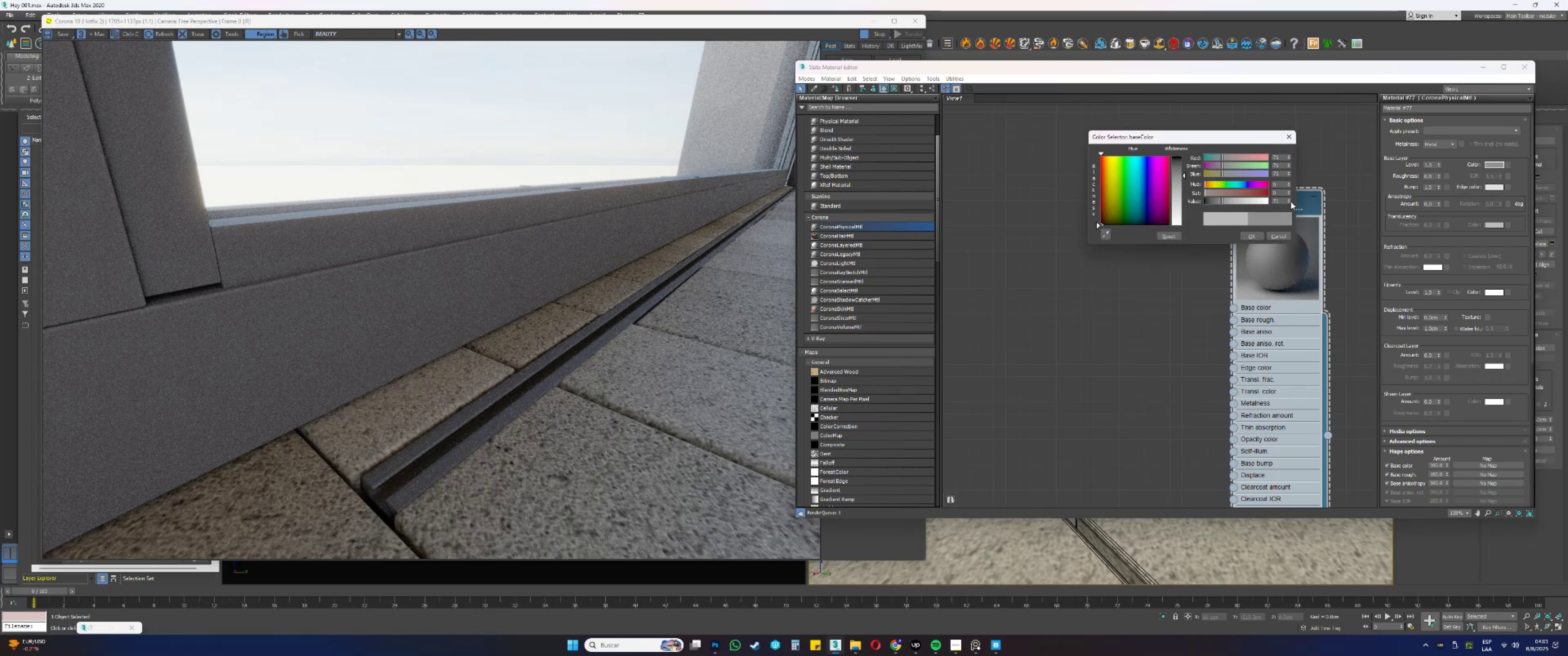 
triple_click([1291, 202])
 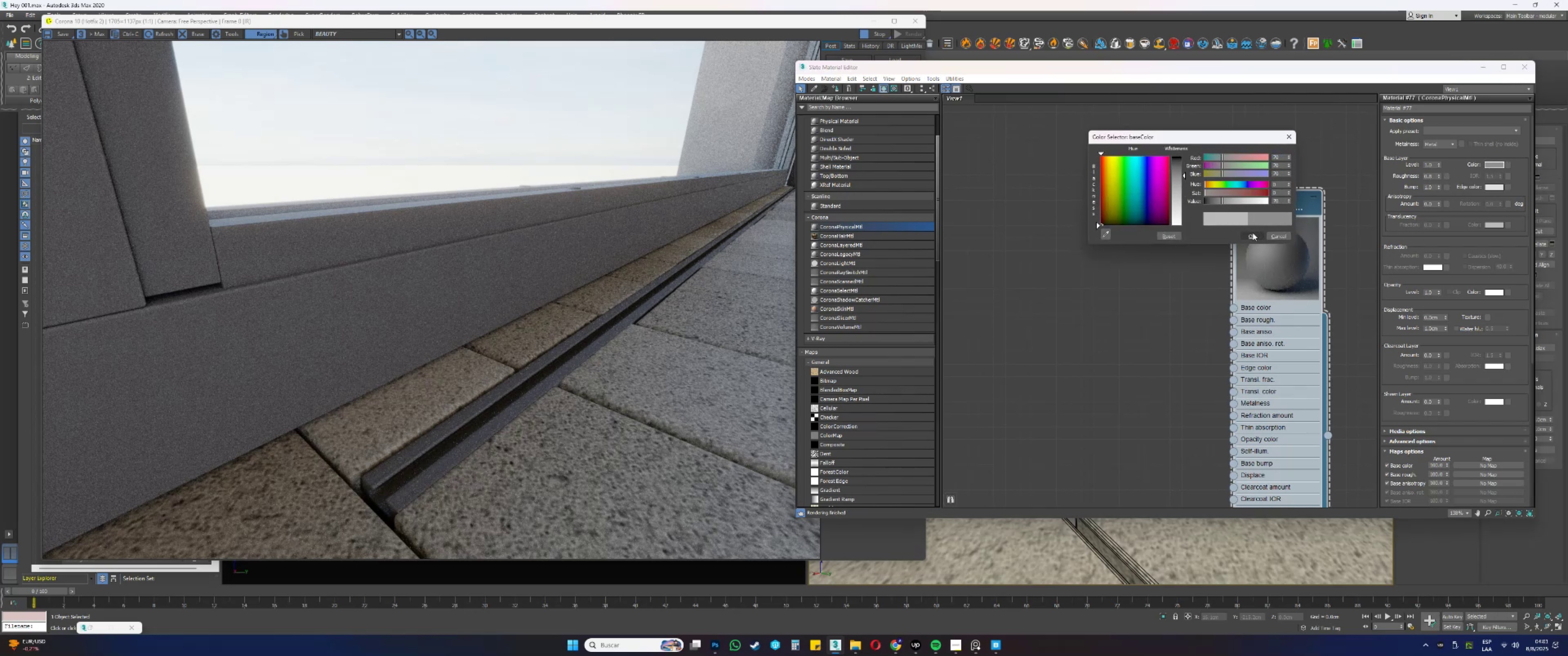 
left_click([1250, 236])
 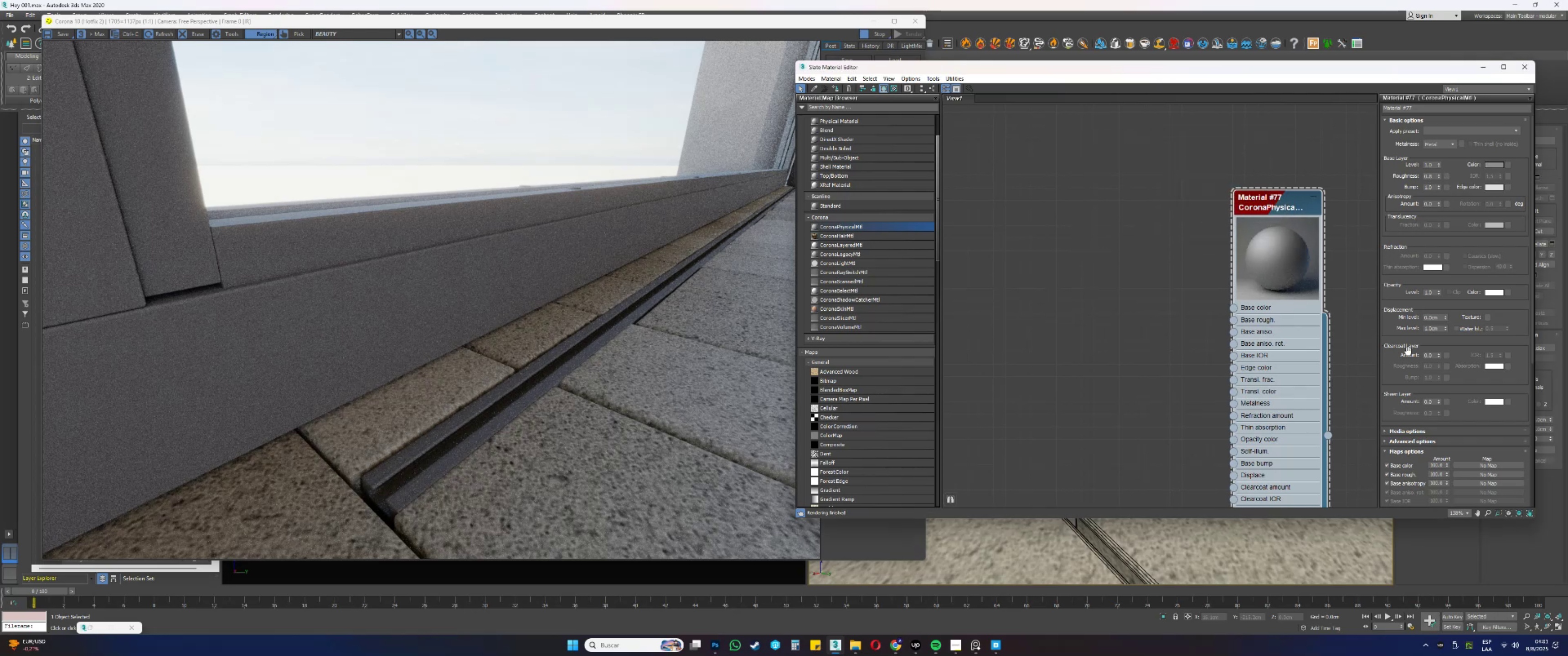 
left_click_drag(start_coordinate=[1410, 400], to_coordinate=[1401, 255])
 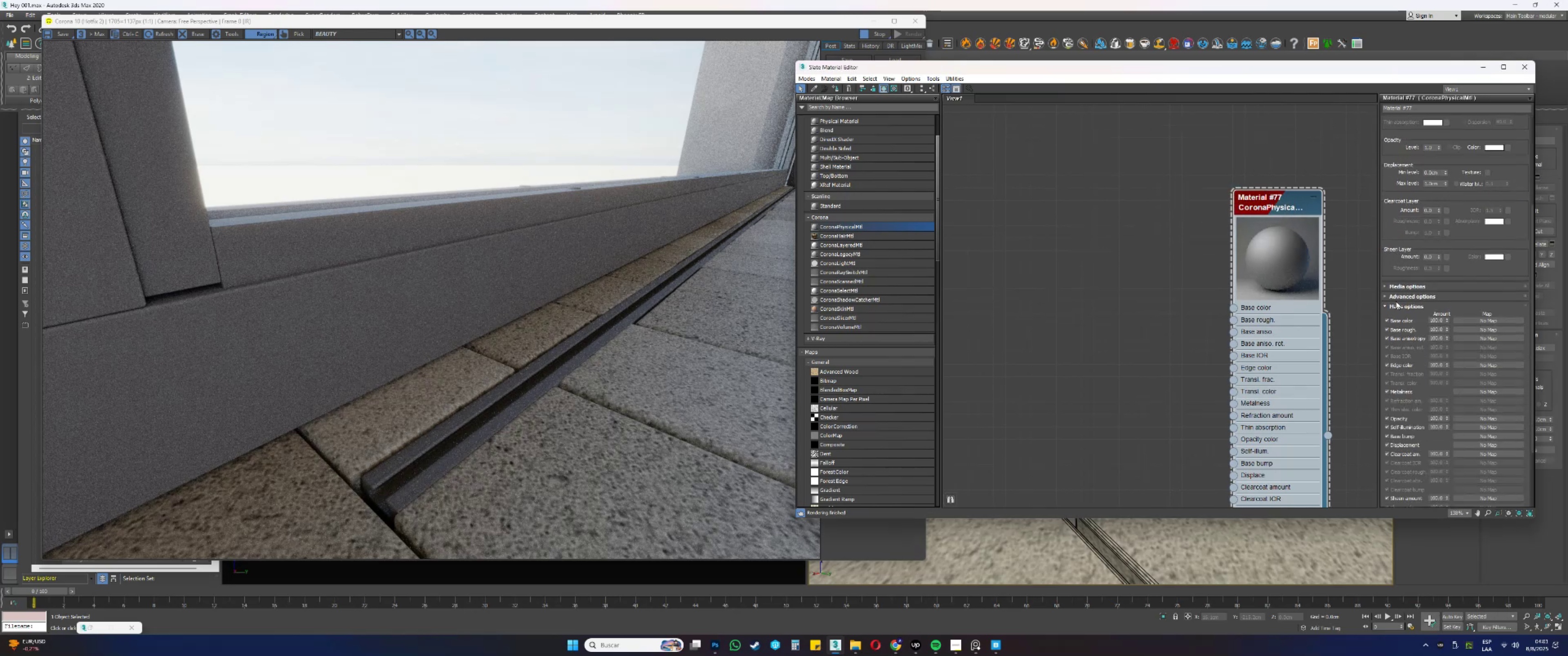 
left_click([1396, 297])
 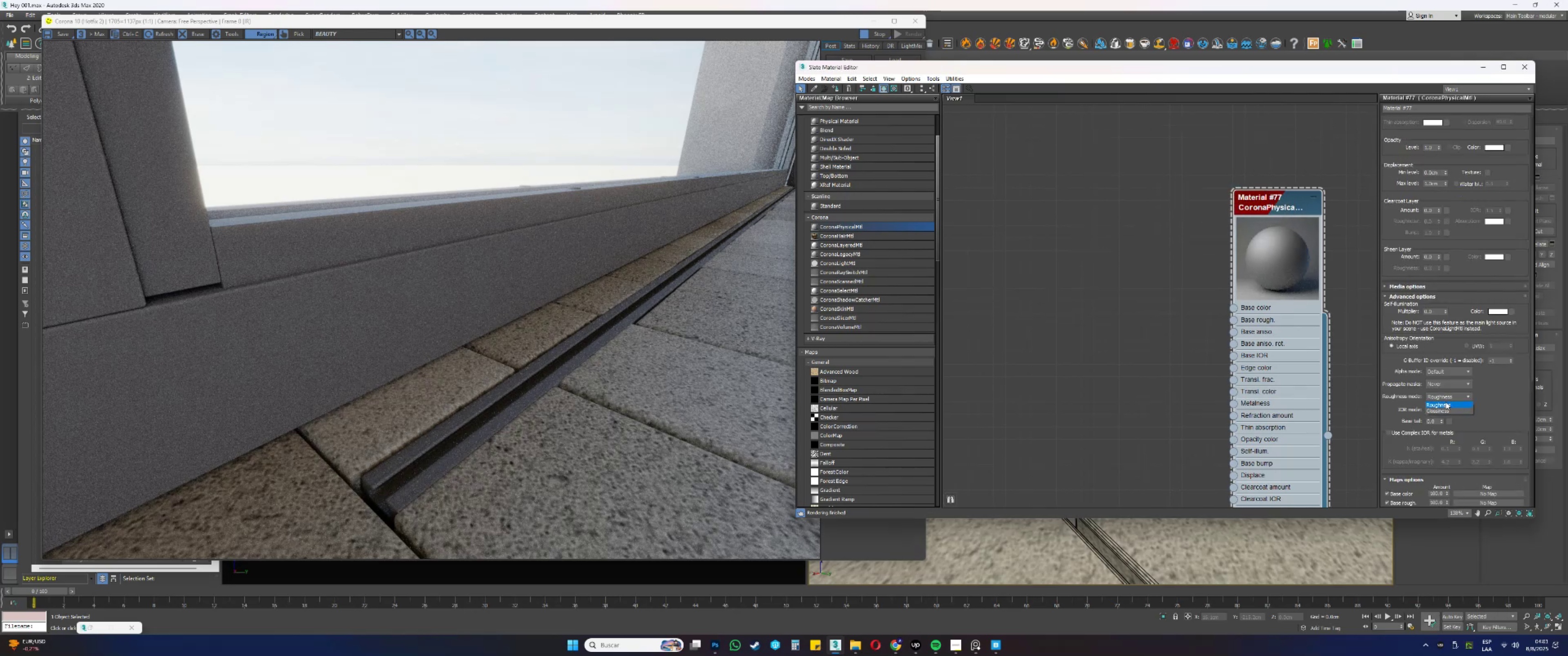 
left_click([1442, 410])
 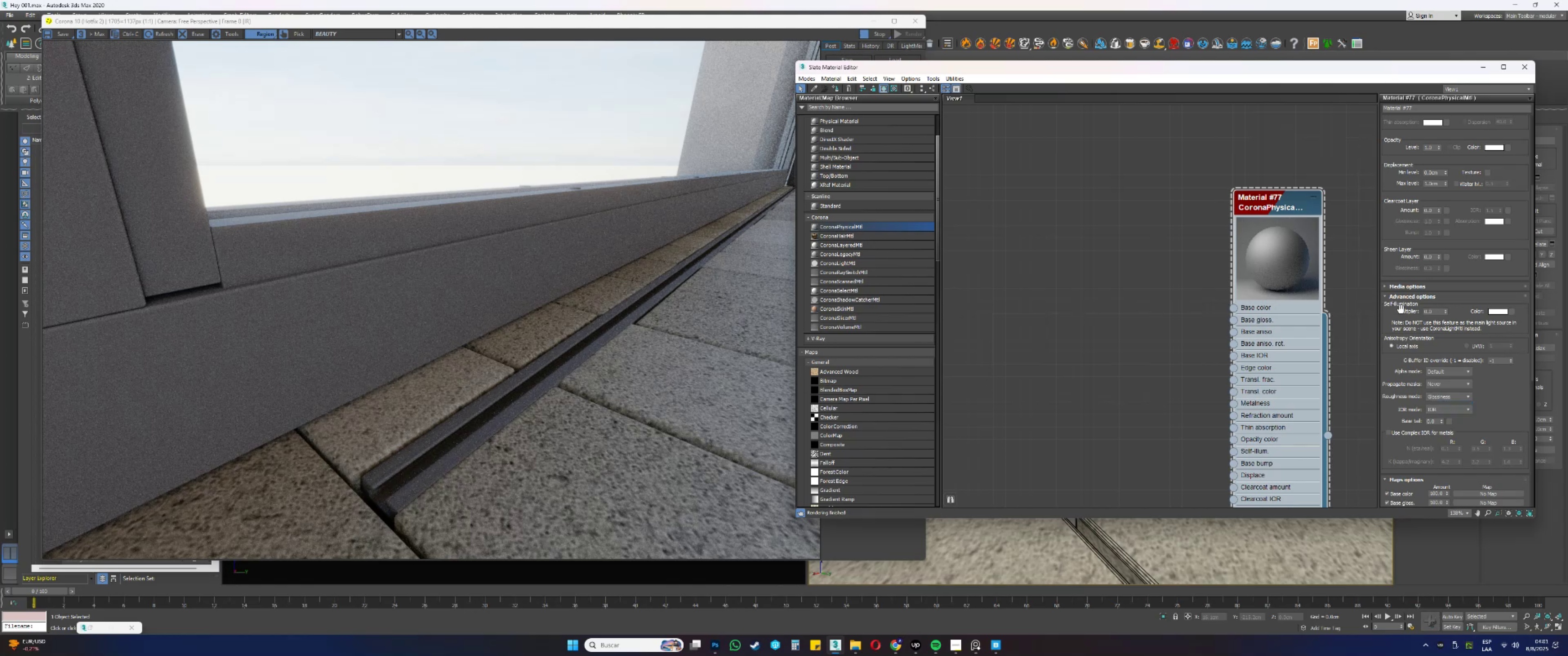 
left_click([1399, 299])
 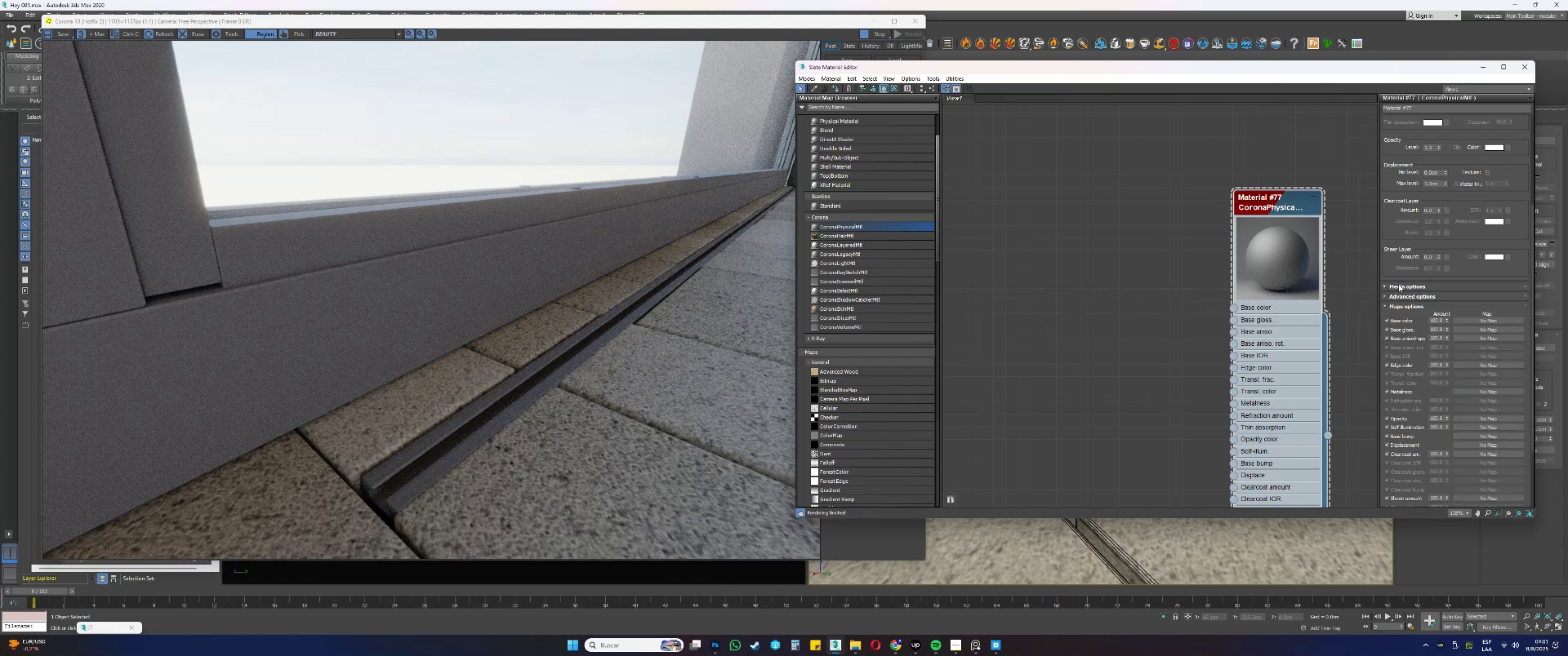 
left_click_drag(start_coordinate=[1394, 258], to_coordinate=[1399, 469])
 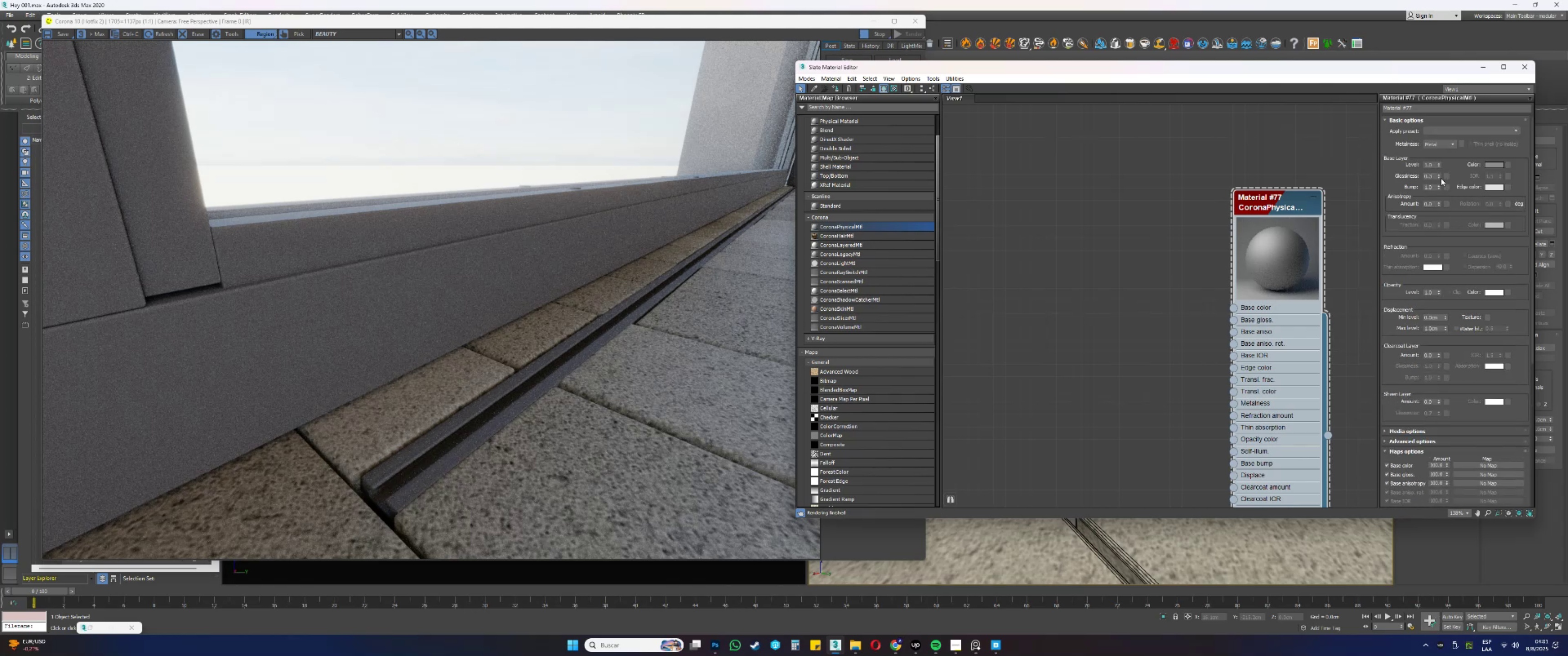 
left_click_drag(start_coordinate=[1439, 174], to_coordinate=[1438, 153])
 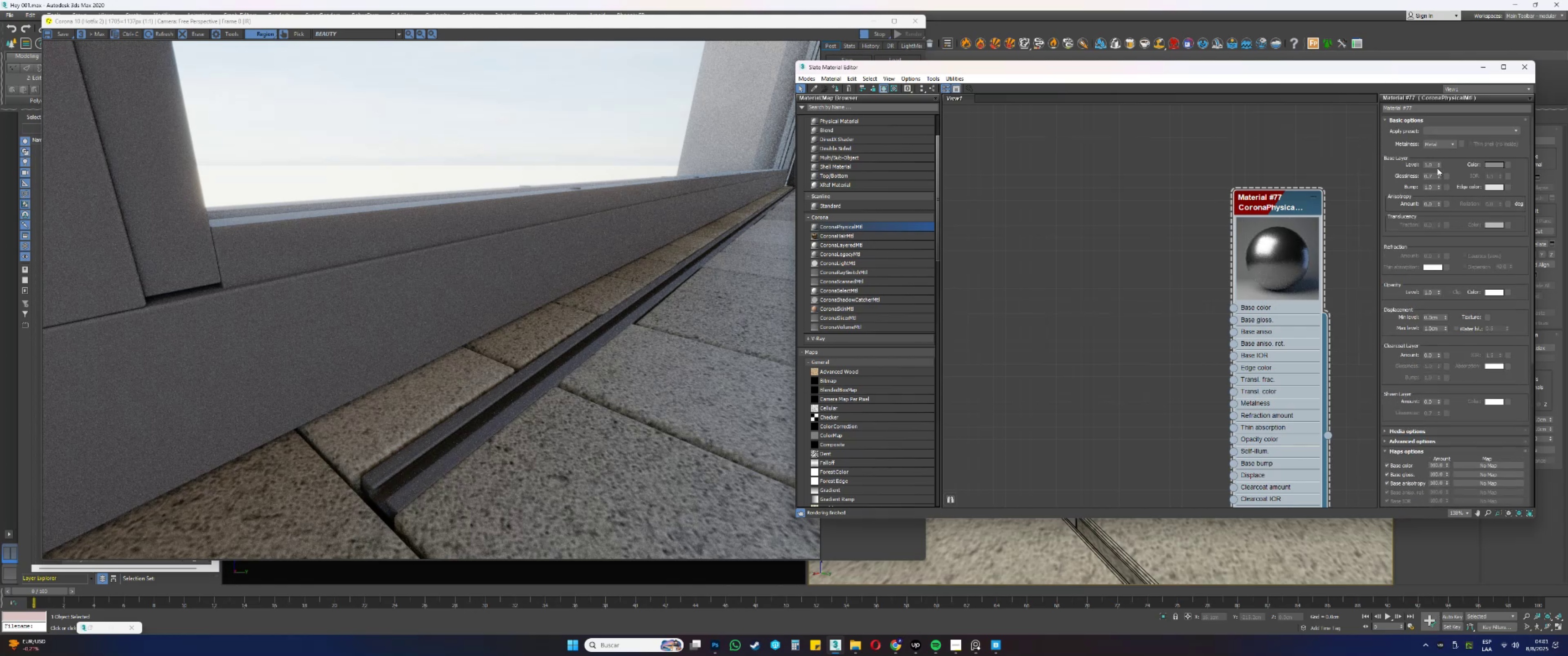 
left_click_drag(start_coordinate=[1438, 176], to_coordinate=[1439, 178])
 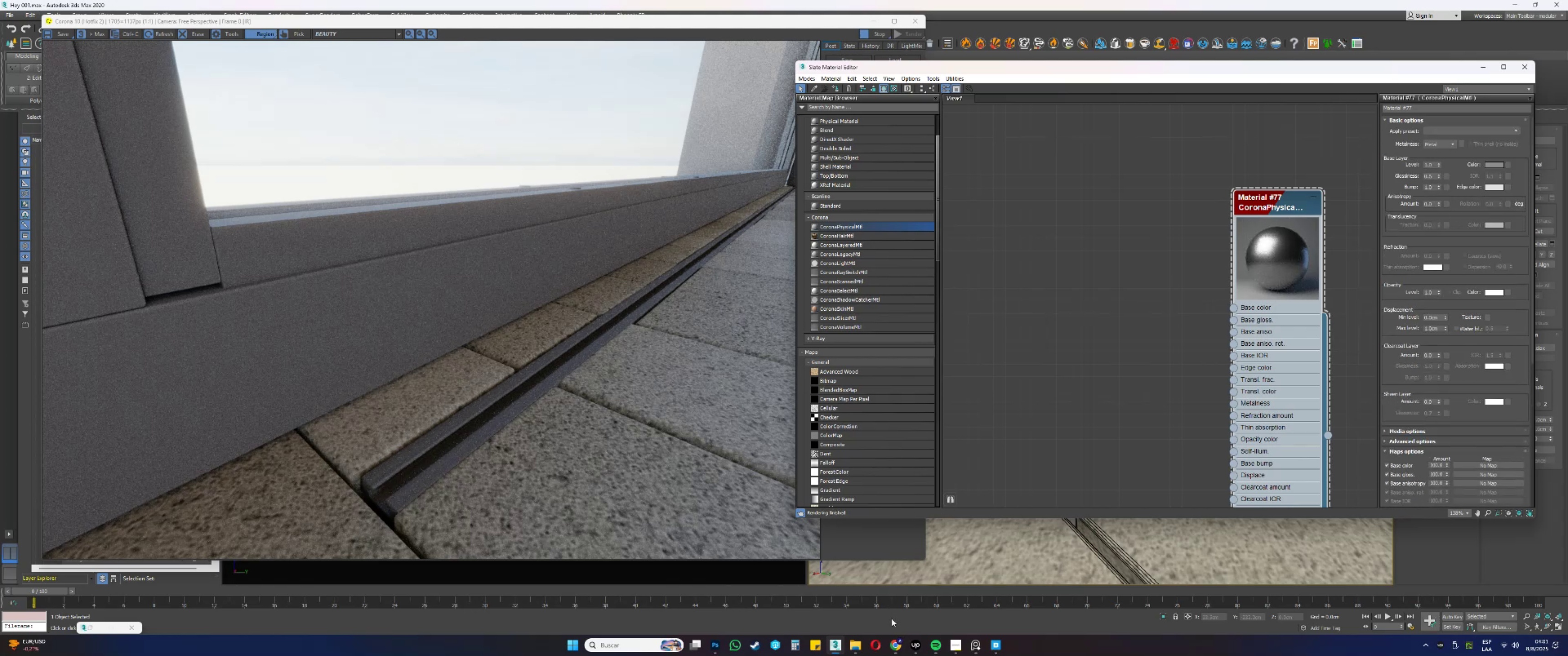 
left_click([859, 643])
 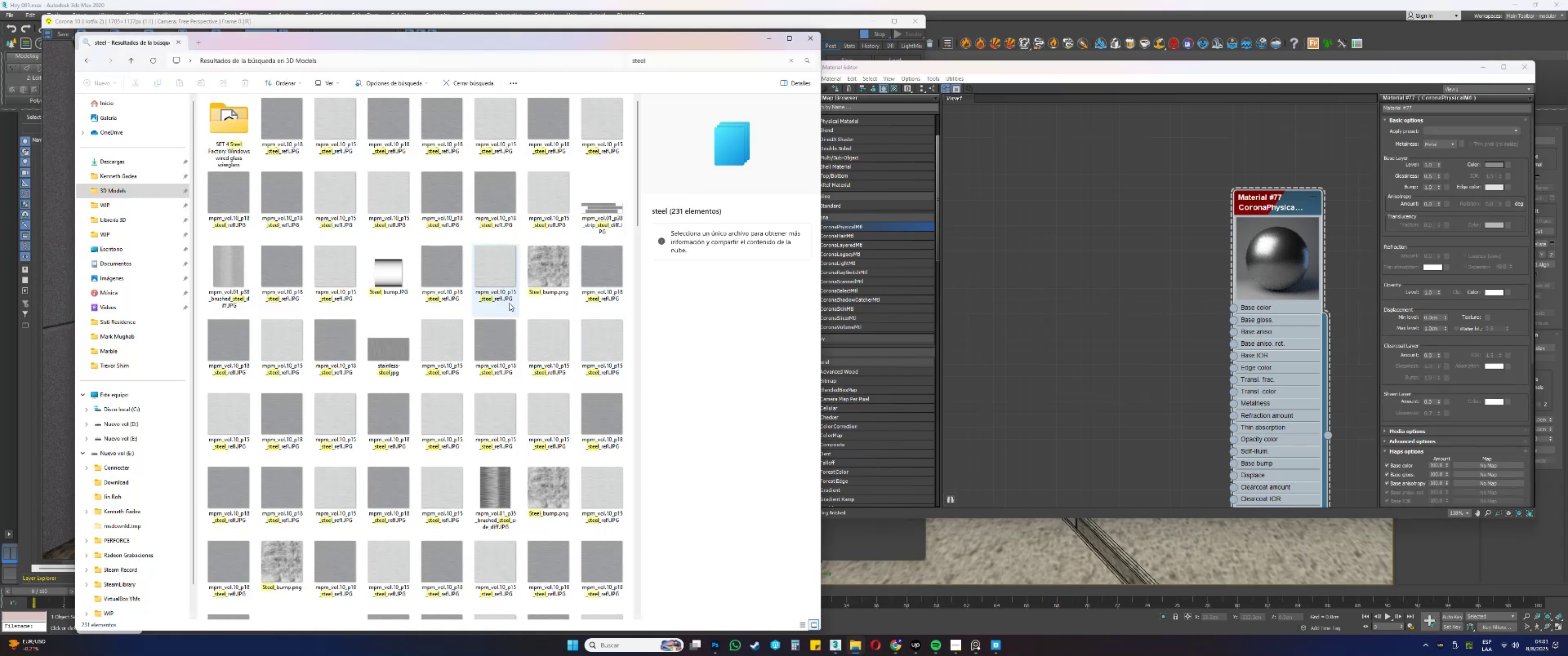 
scroll: coordinate [337, 272], scroll_direction: up, amount: 4.0
 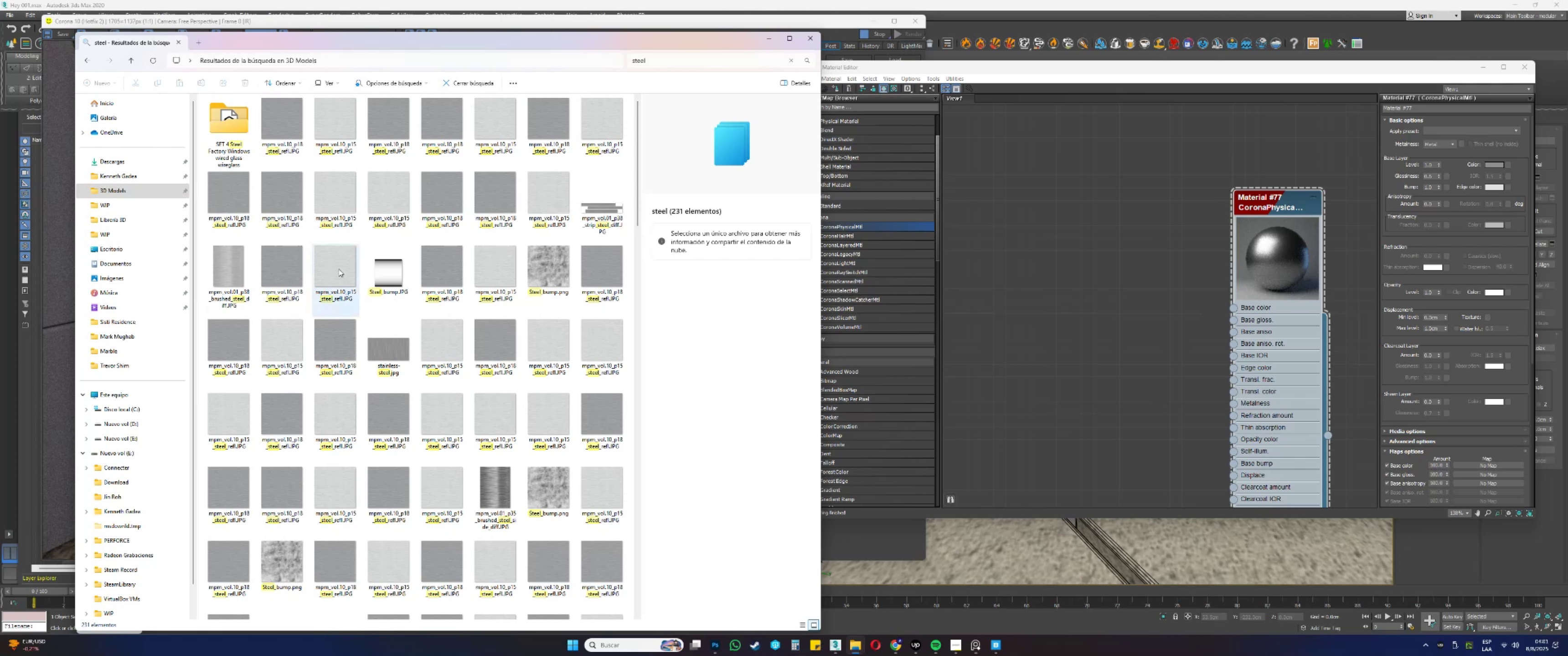 
scroll: coordinate [376, 329], scroll_direction: down, amount: 4.0
 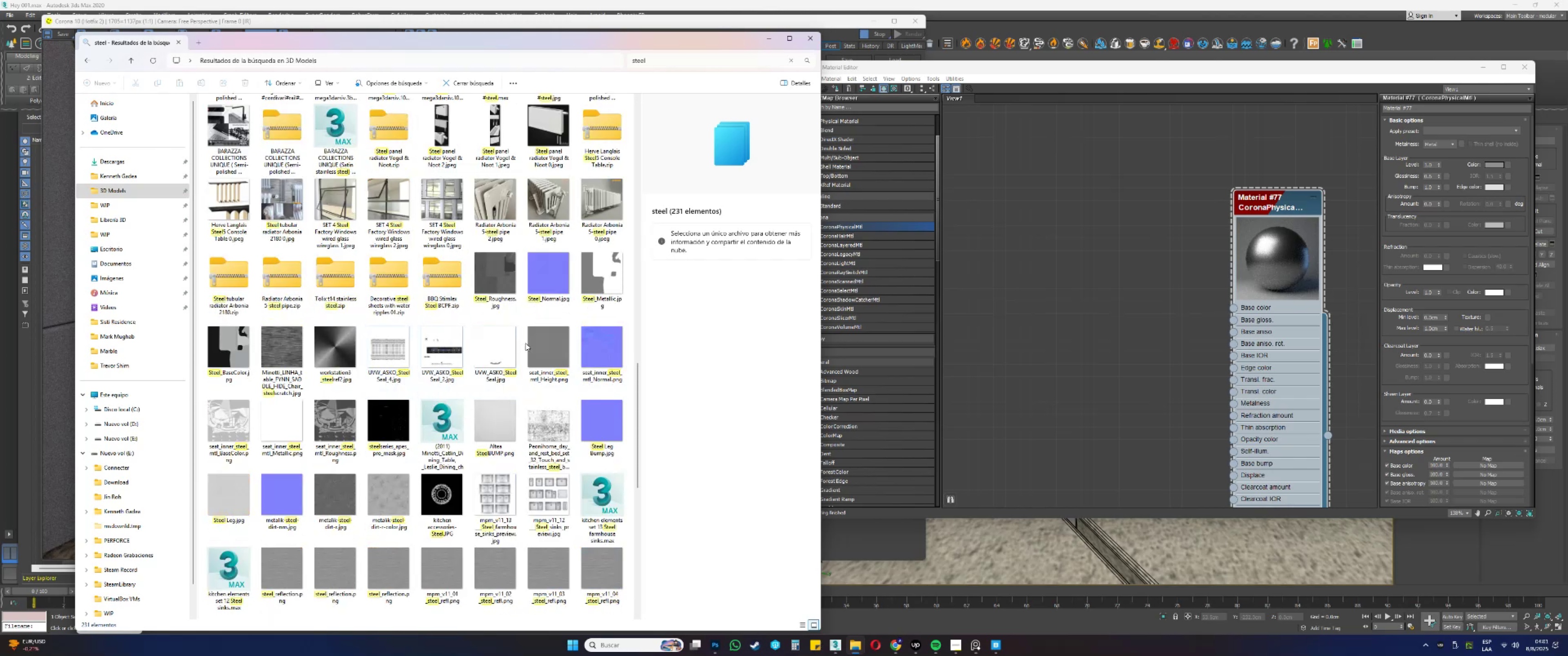 
left_click([557, 353])
 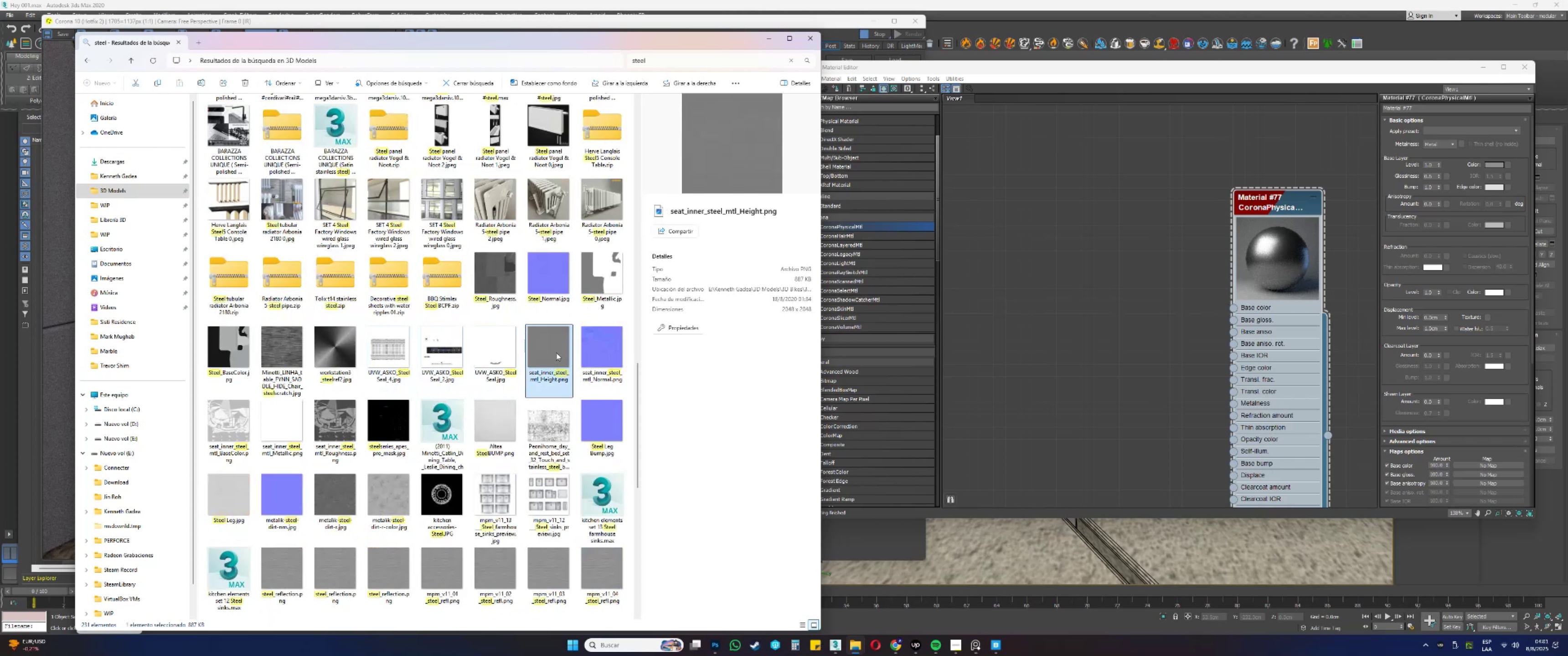 
double_click([556, 353])
 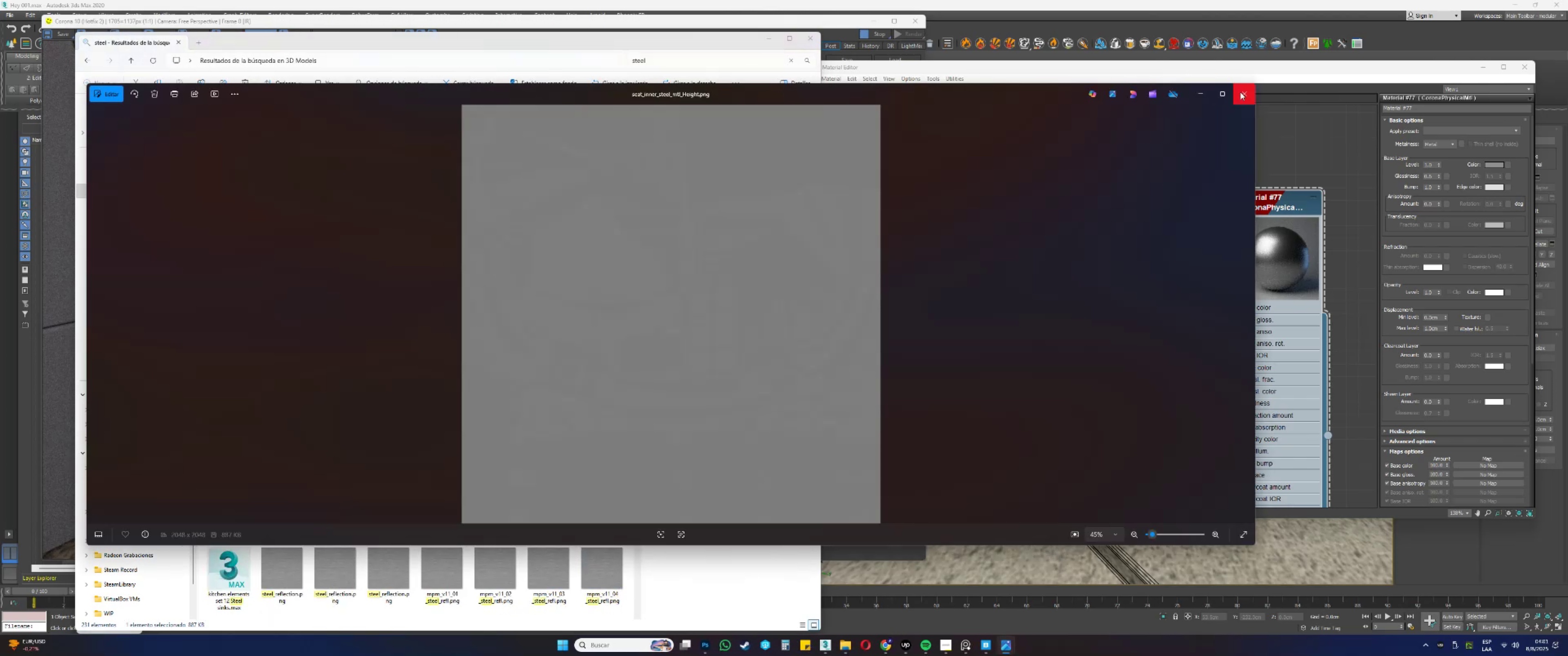 
left_click([1240, 92])
 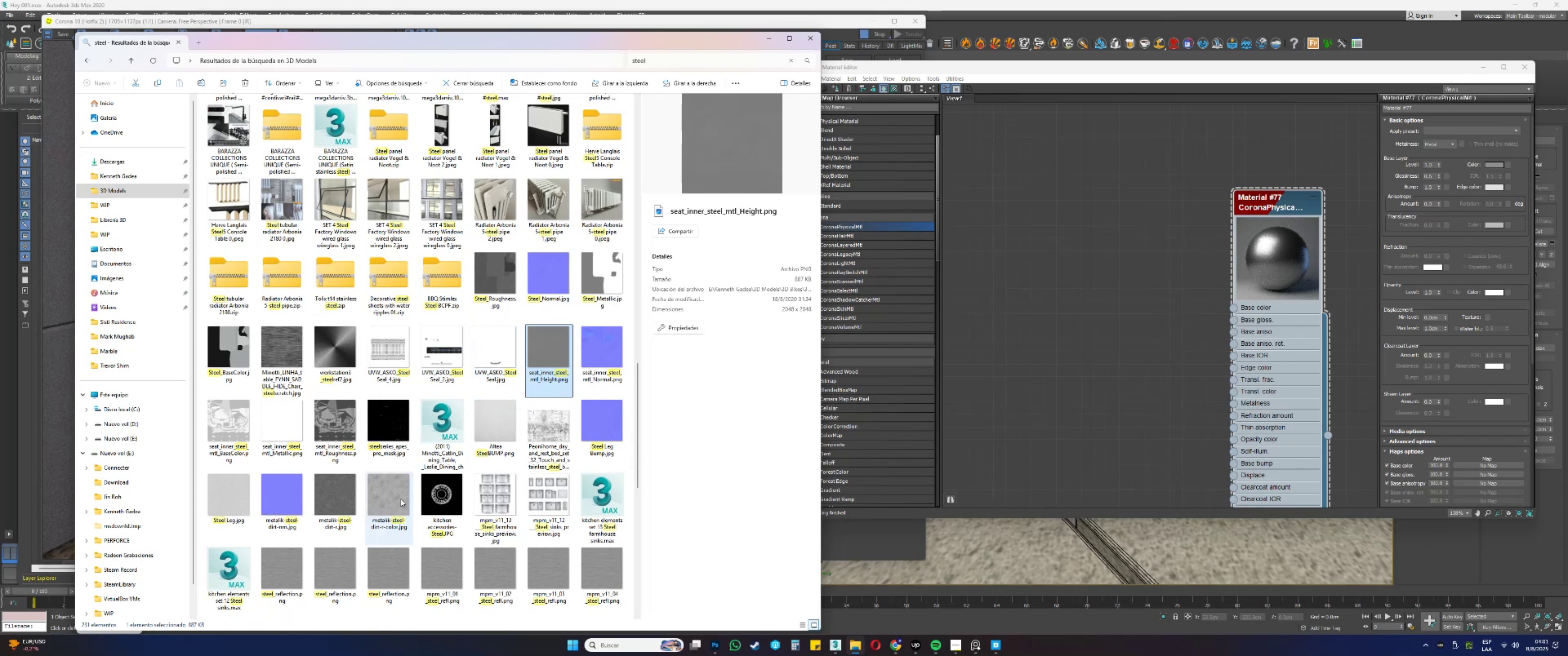 
double_click([400, 499])
 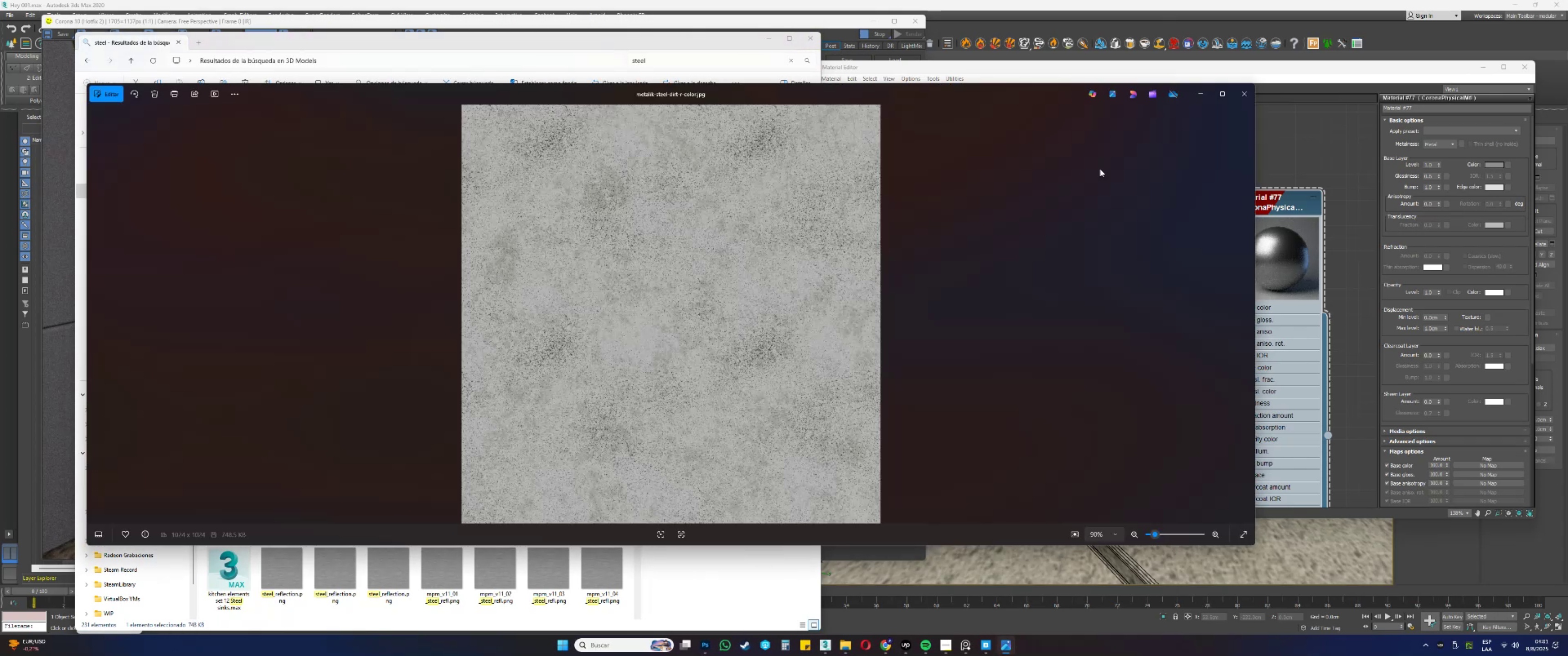 
left_click([1242, 94])
 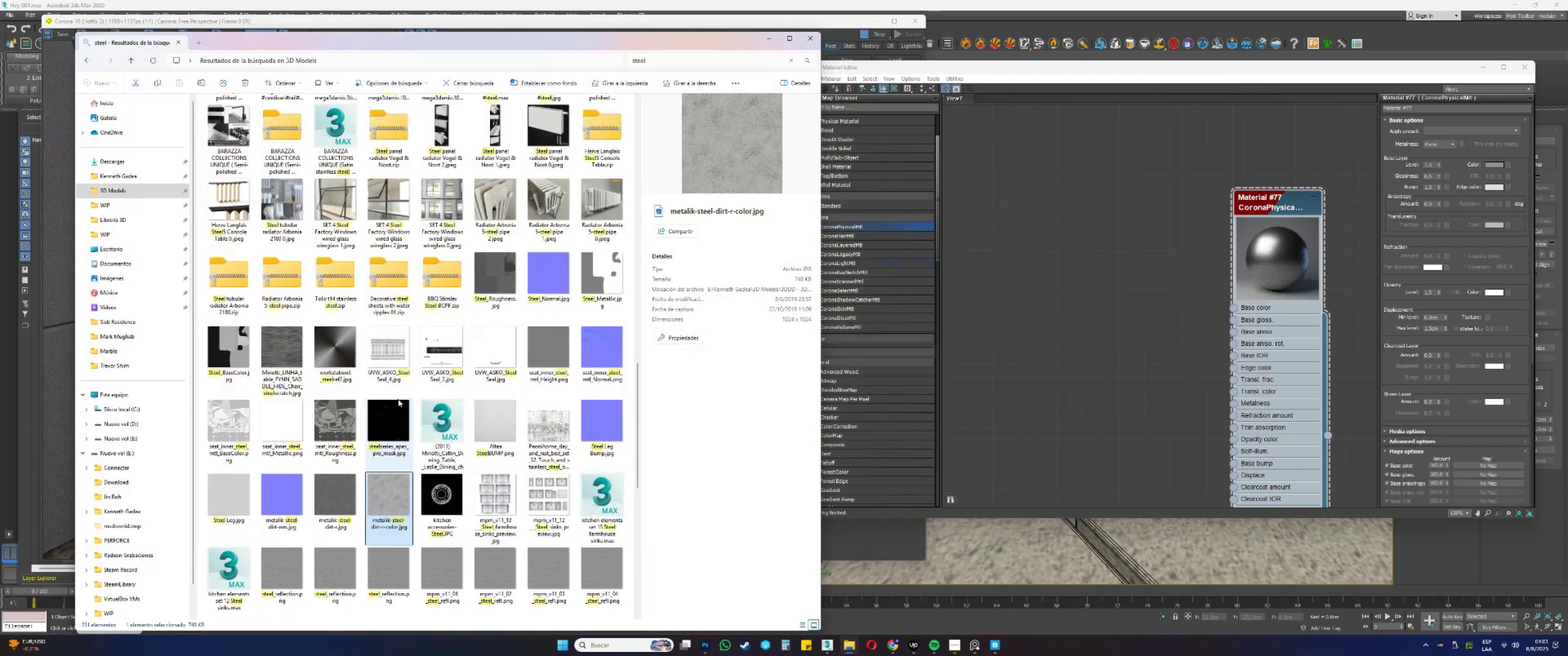 
scroll: coordinate [350, 420], scroll_direction: down, amount: 1.0
 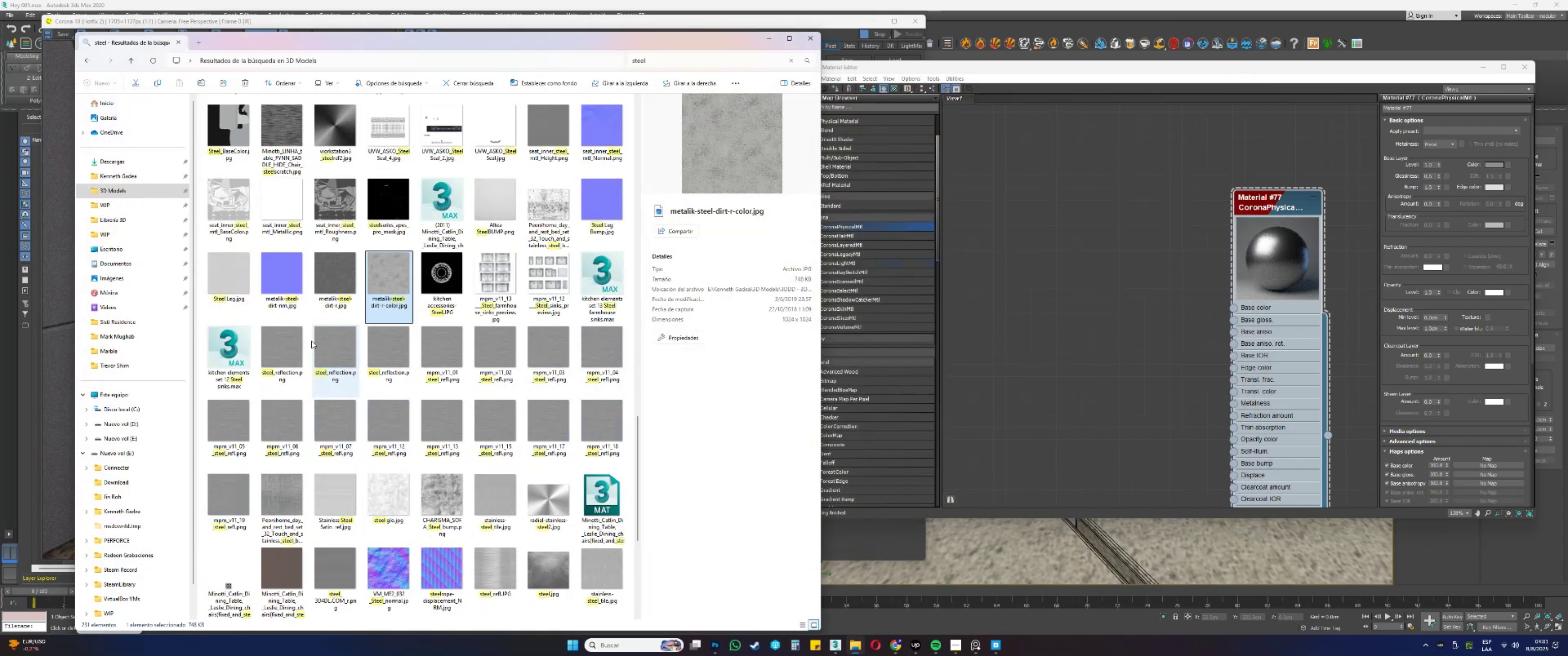 
left_click([242, 277])
 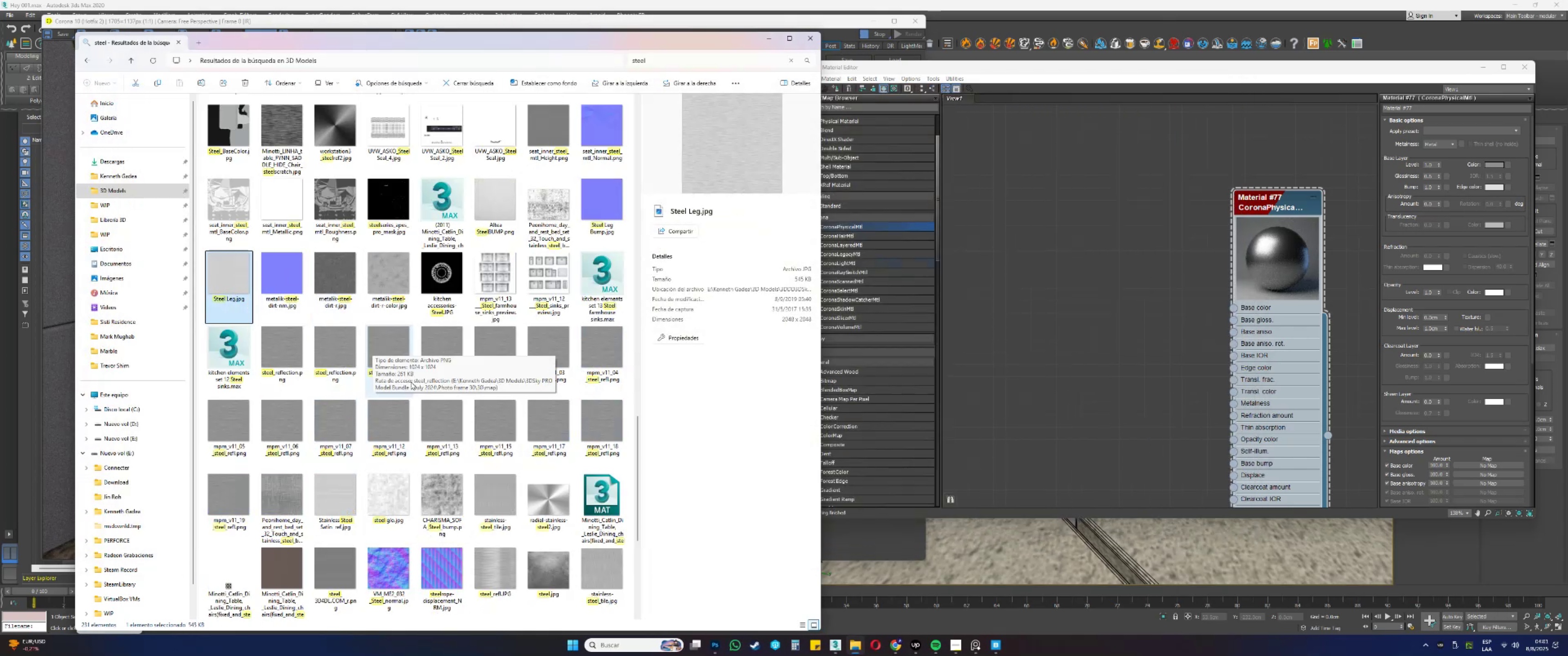 
wait(5.35)
 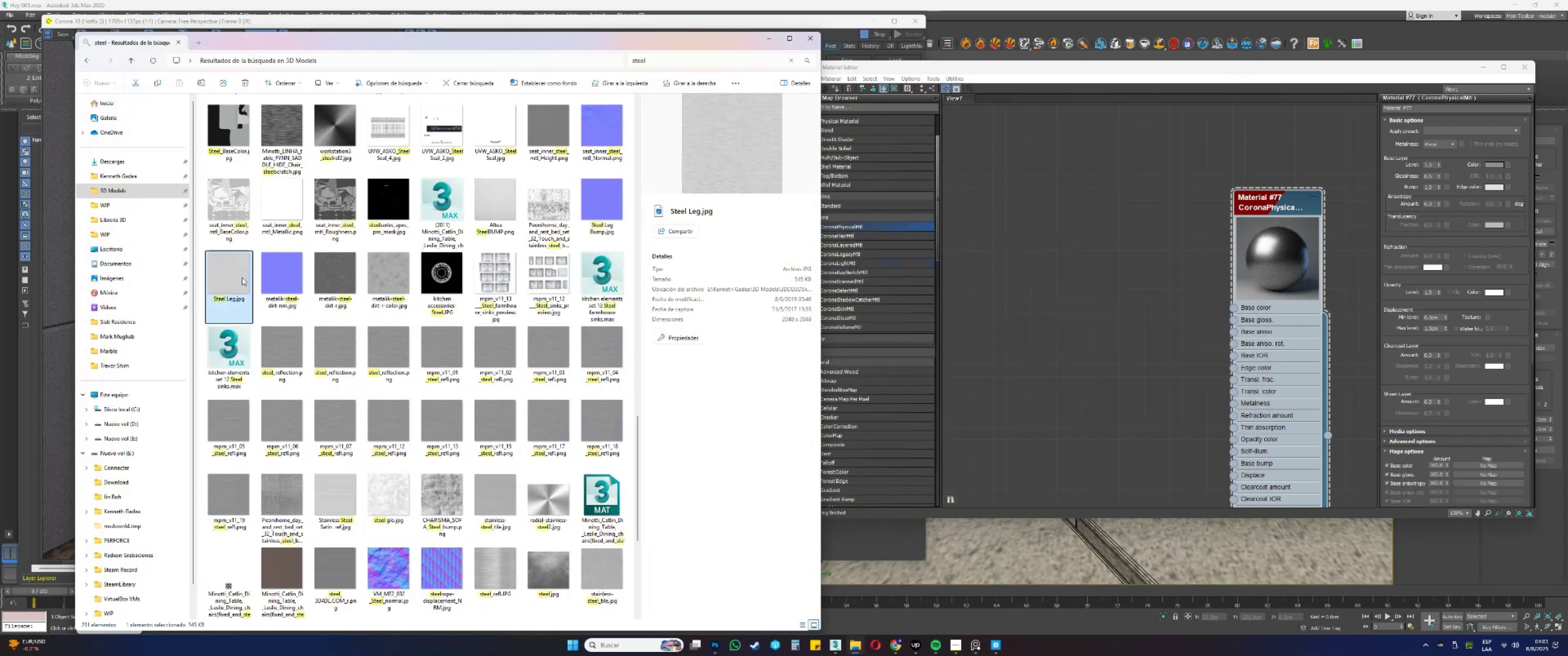 
left_click([394, 427])
 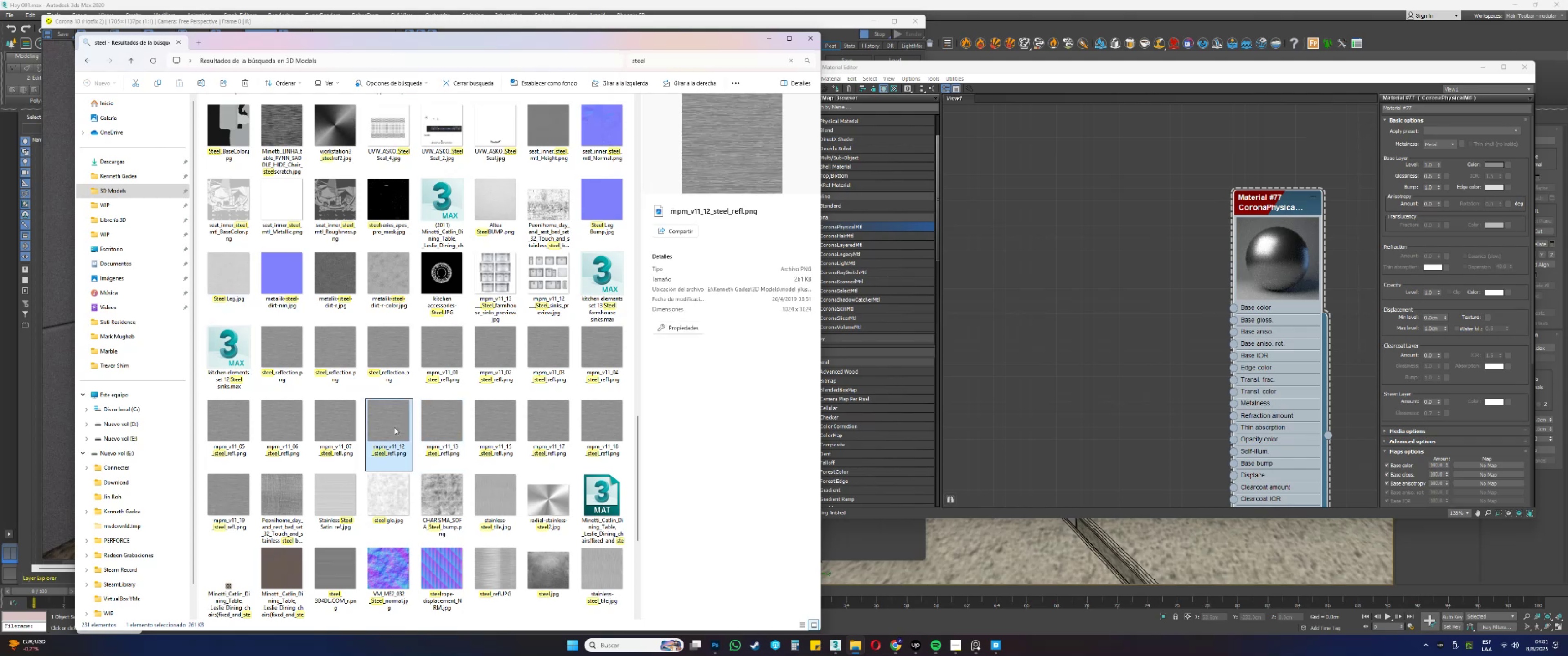 
scroll: coordinate [394, 427], scroll_direction: down, amount: 1.0
 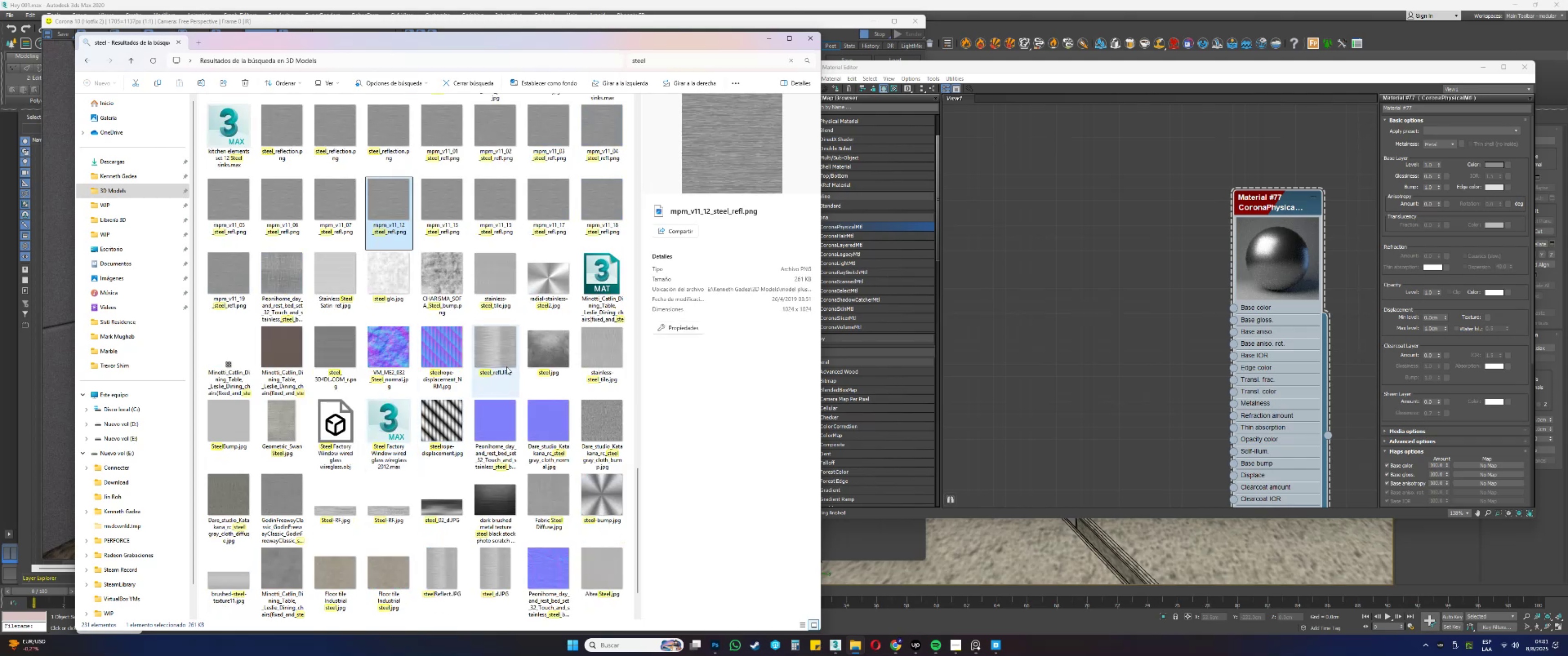 
left_click([434, 291])
 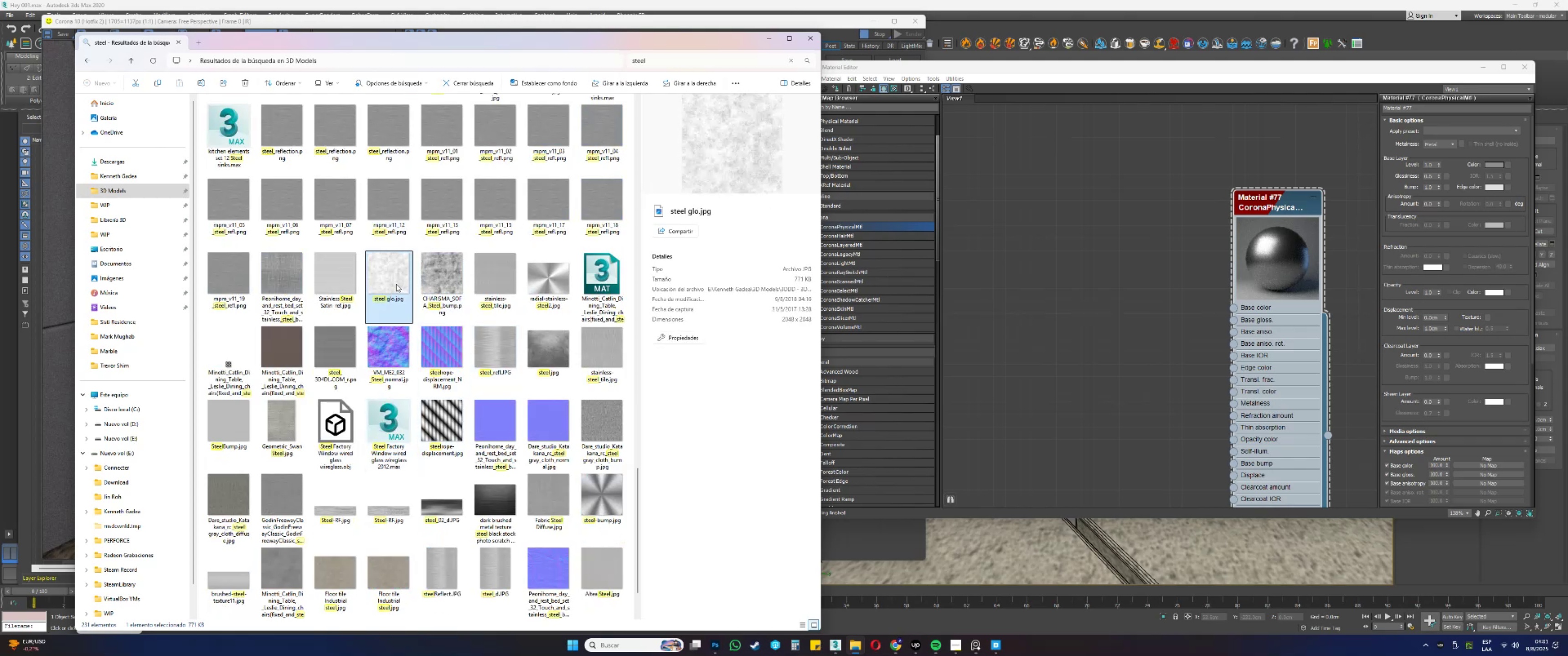 
double_click([396, 284])
 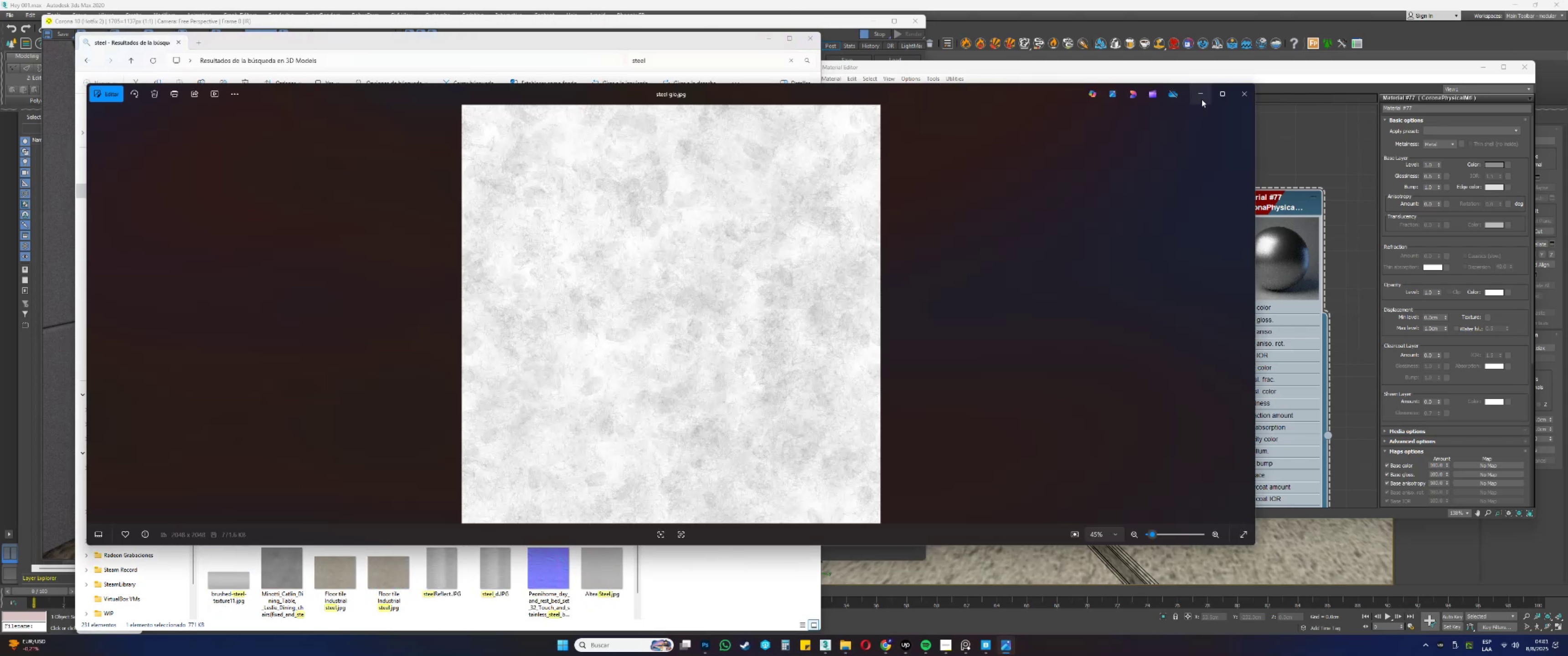 
scroll: coordinate [732, 282], scroll_direction: up, amount: 9.0
 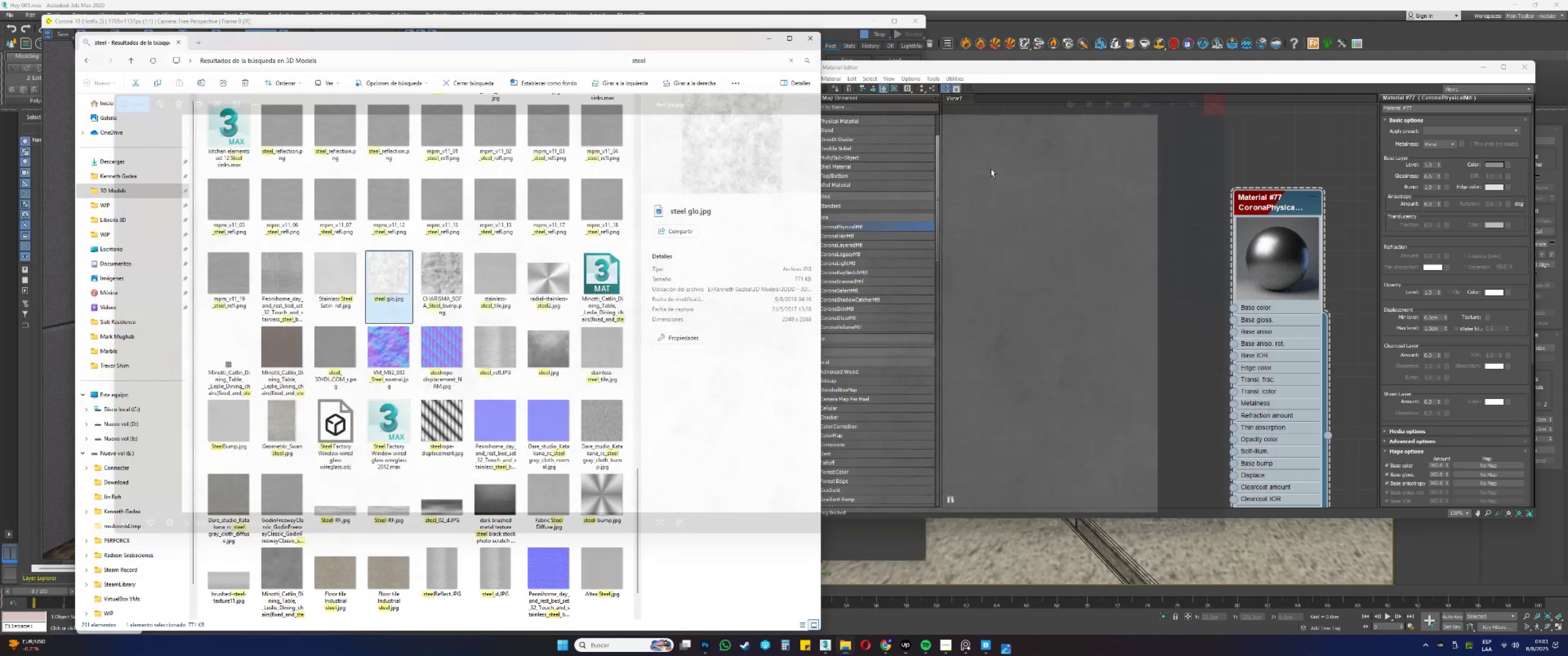 
left_click_drag(start_coordinate=[392, 280], to_coordinate=[1059, 279])
 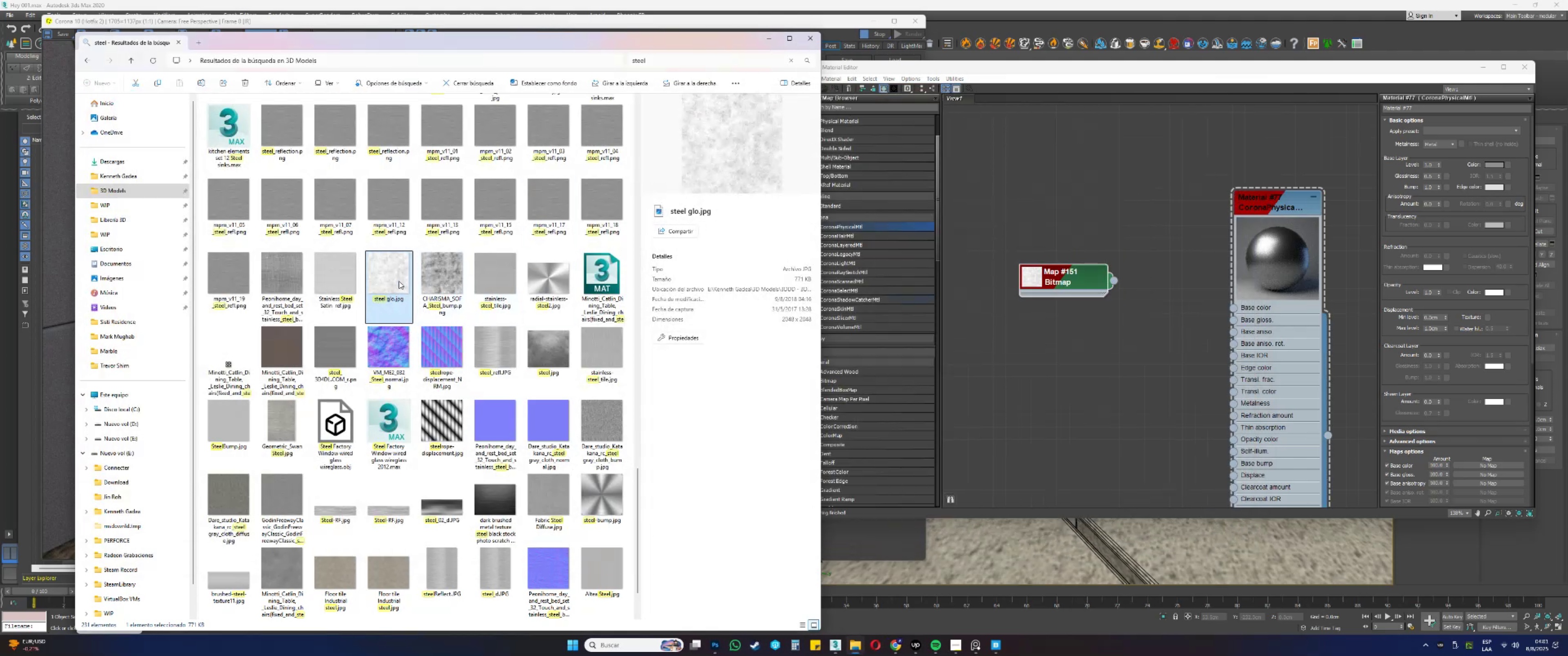 
left_click([342, 277])
 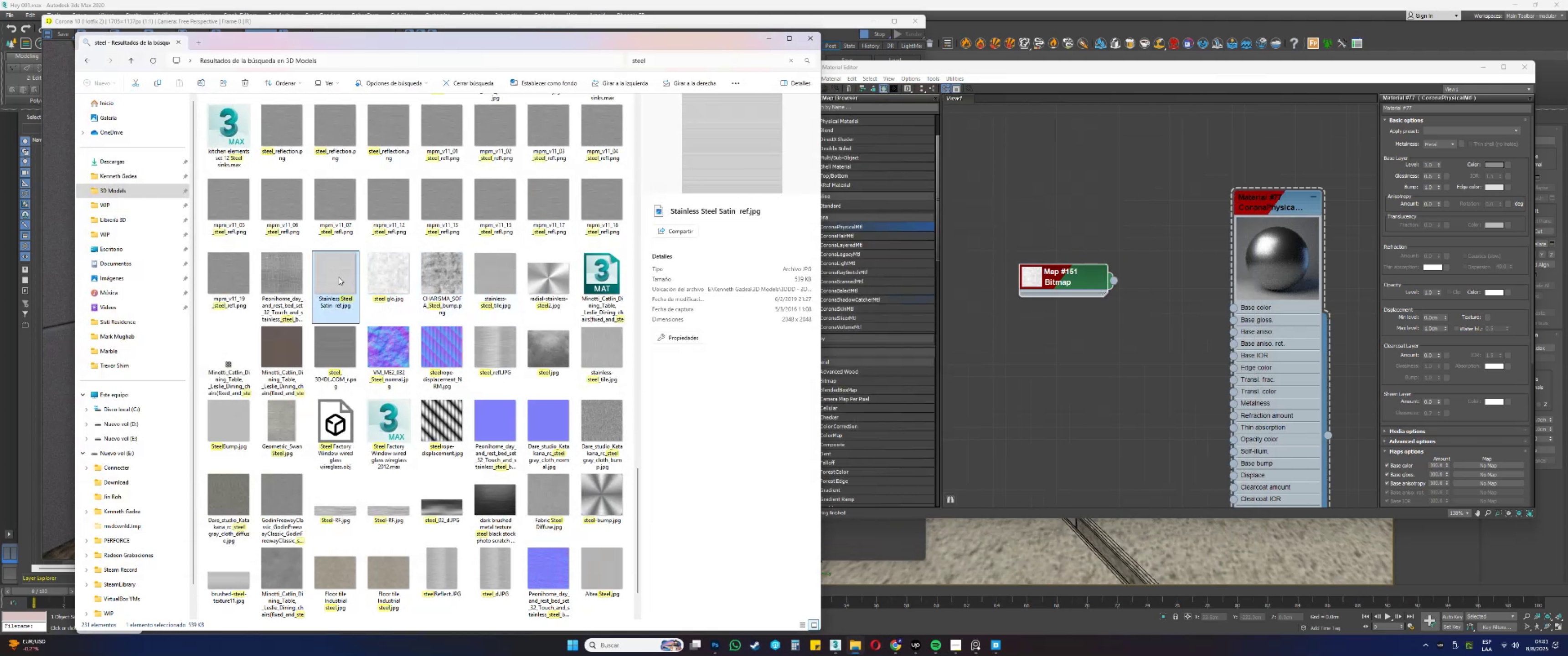 
left_click([289, 280])
 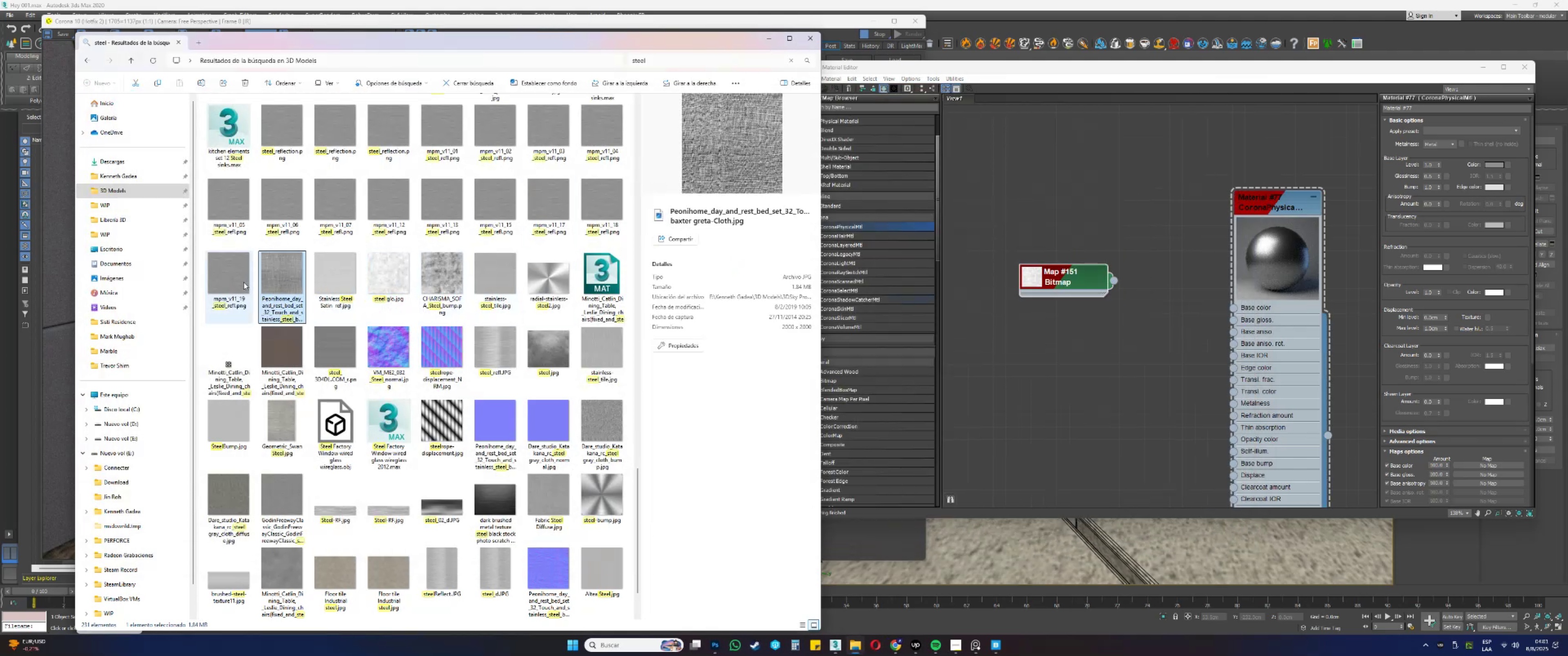 
left_click([243, 282])
 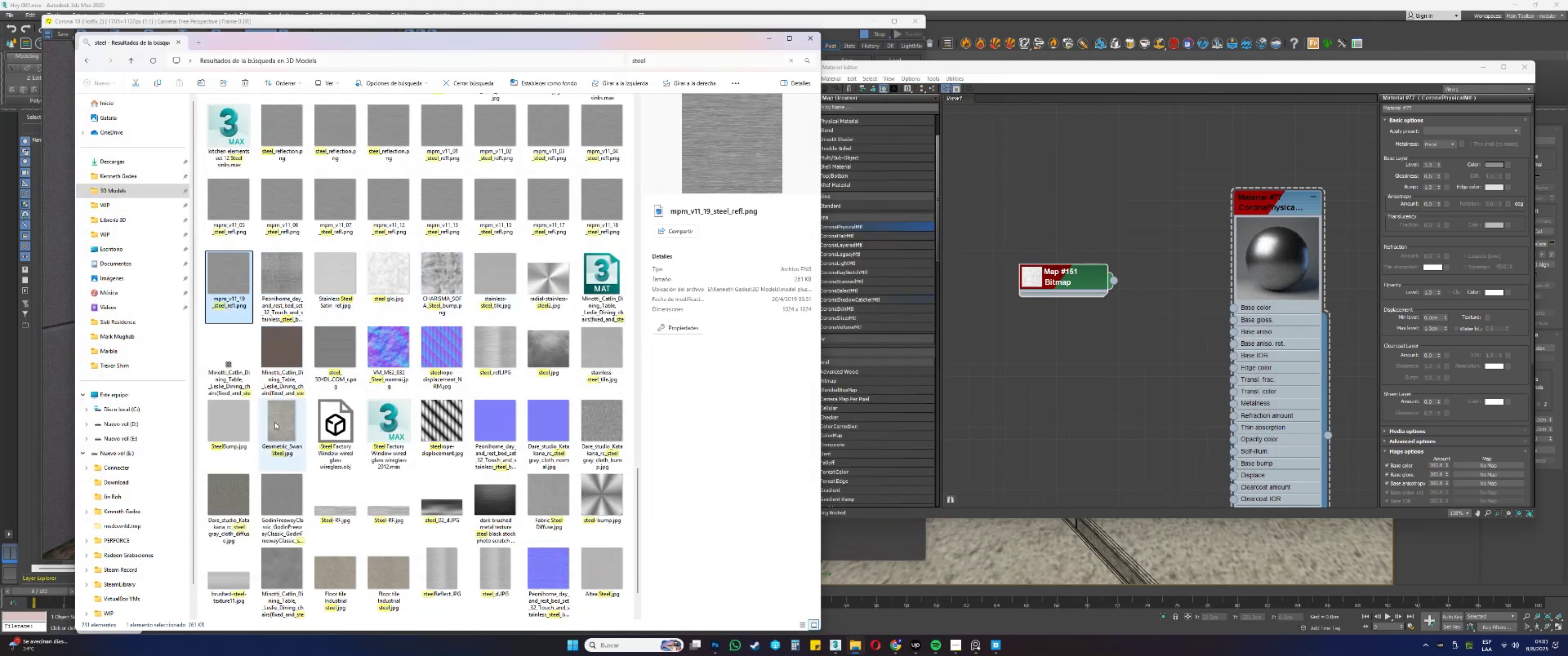 
left_click([225, 425])
 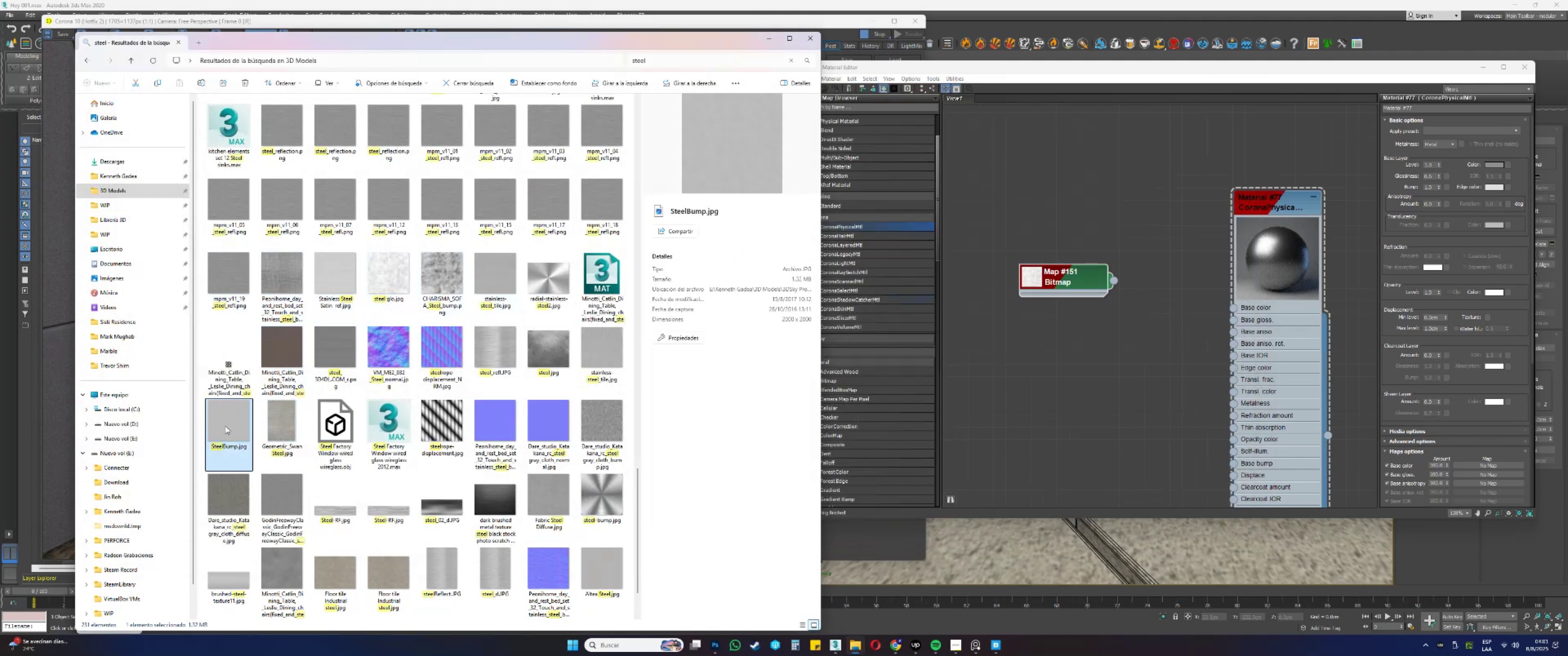 
double_click([225, 426])
 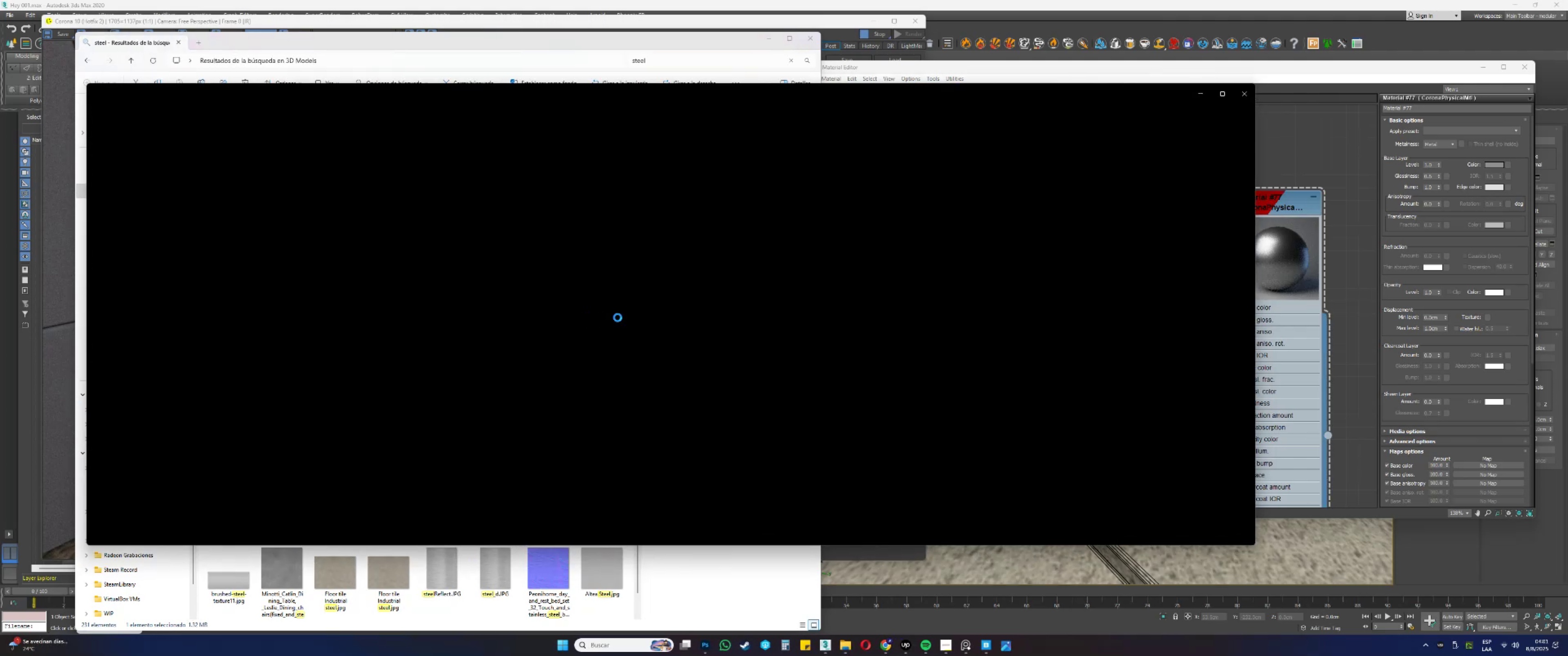 
scroll: coordinate [717, 310], scroll_direction: up, amount: 13.0
 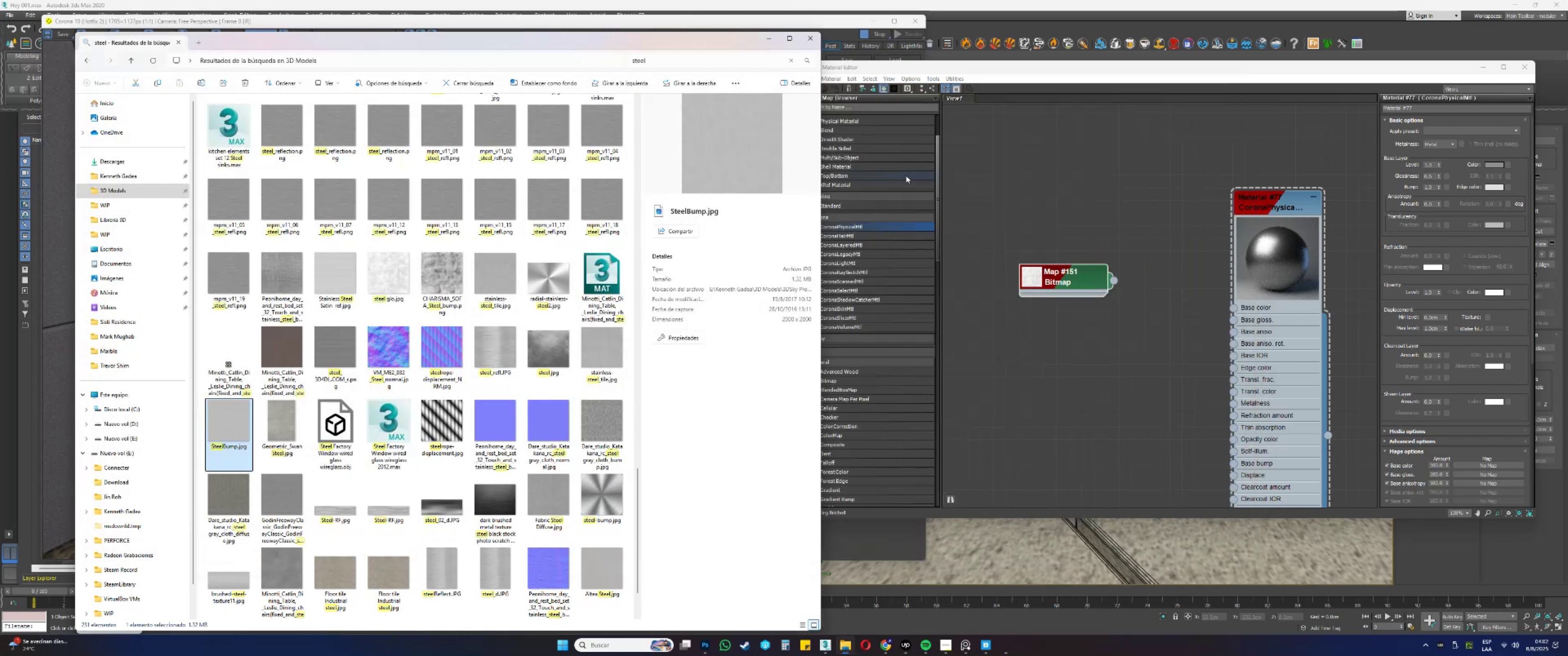 
left_click_drag(start_coordinate=[230, 423], to_coordinate=[1010, 318])
 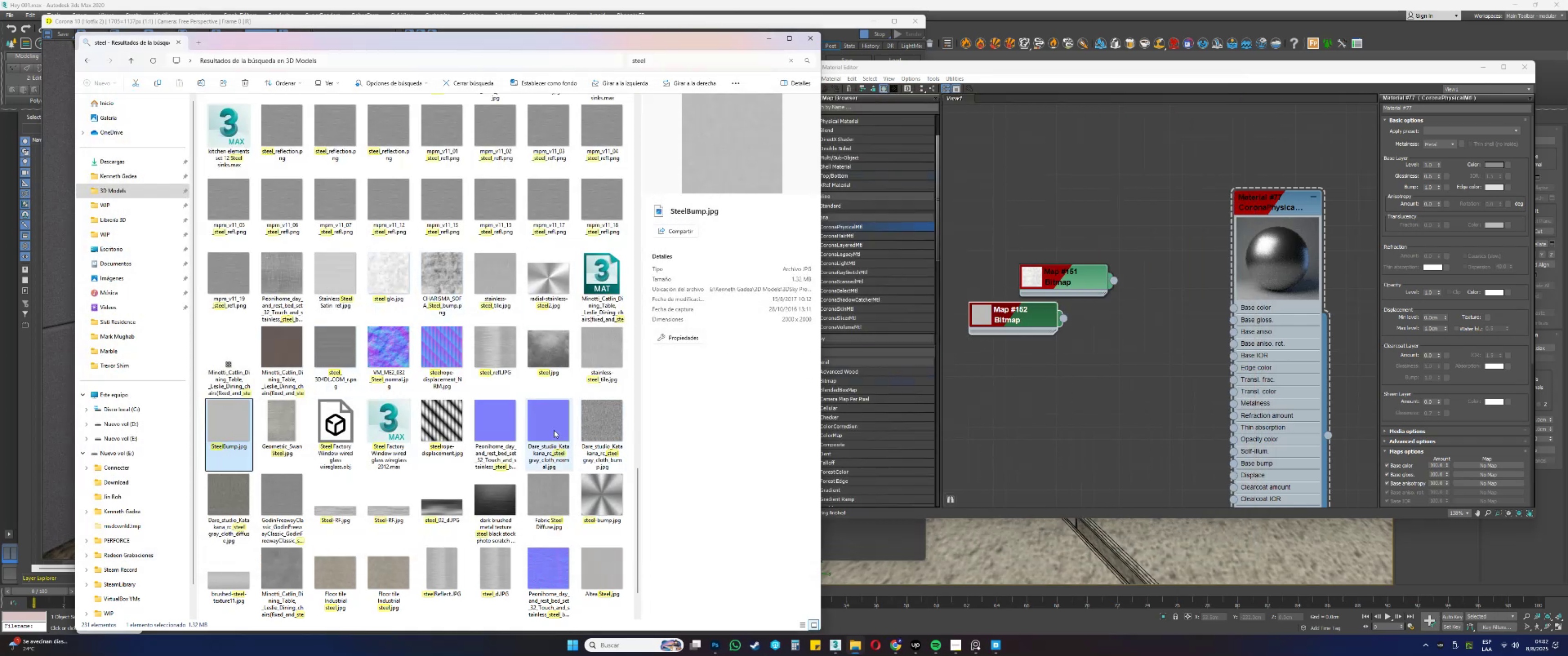 
left_click([554, 430])
 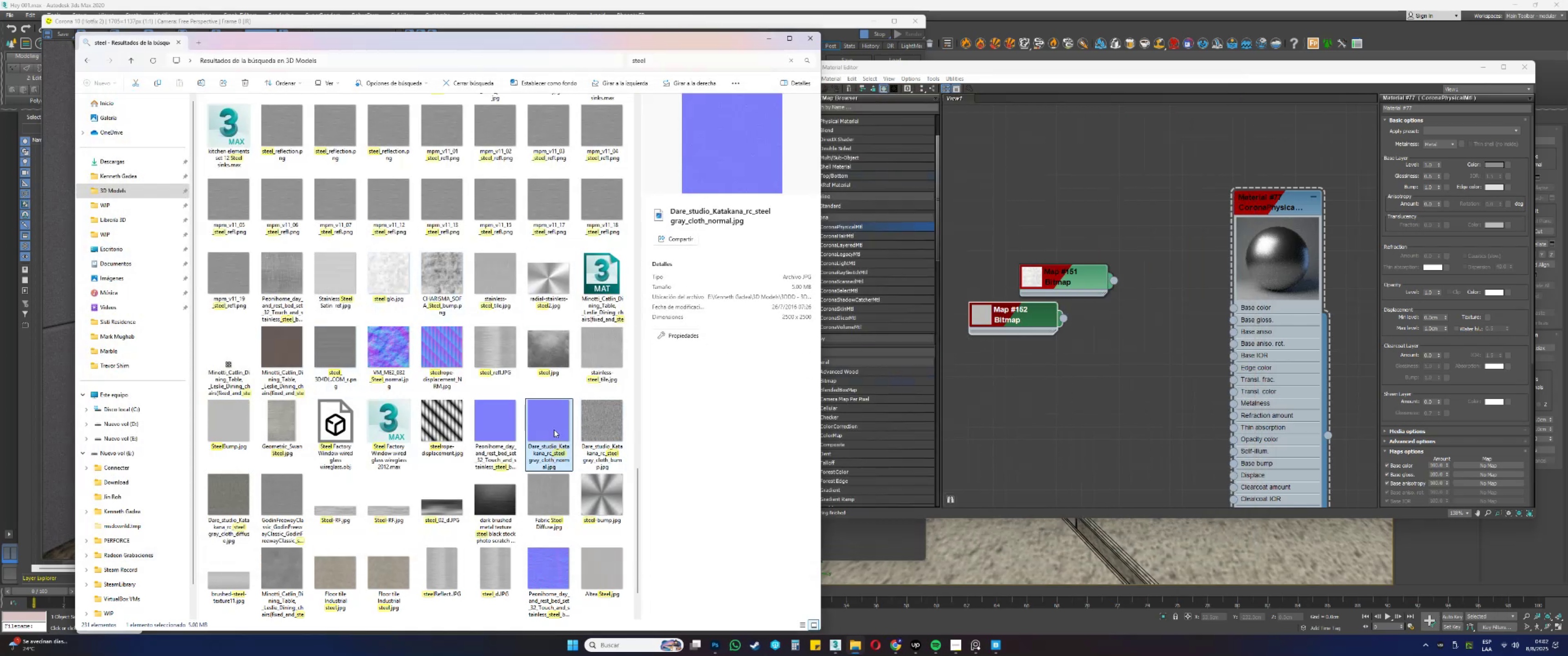 
double_click([554, 430])
 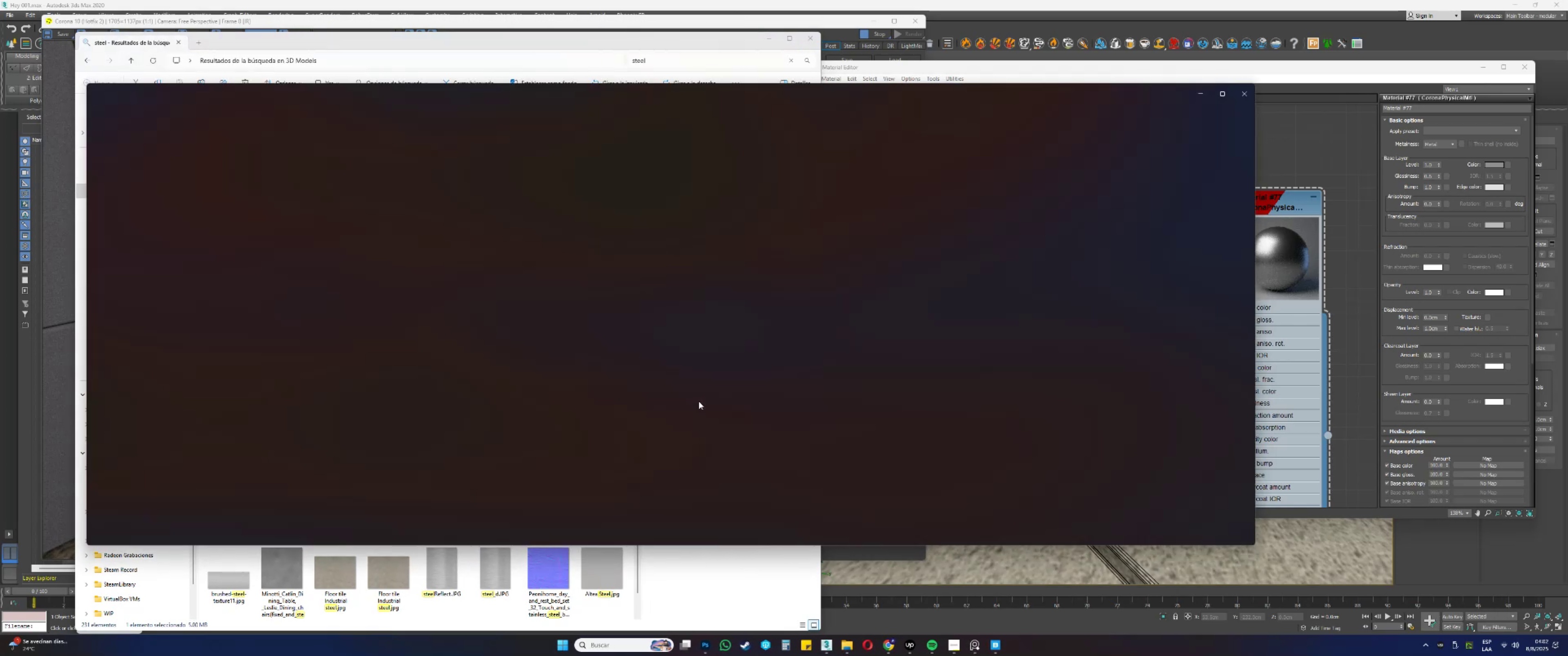 
scroll: coordinate [704, 293], scroll_direction: up, amount: 8.0
 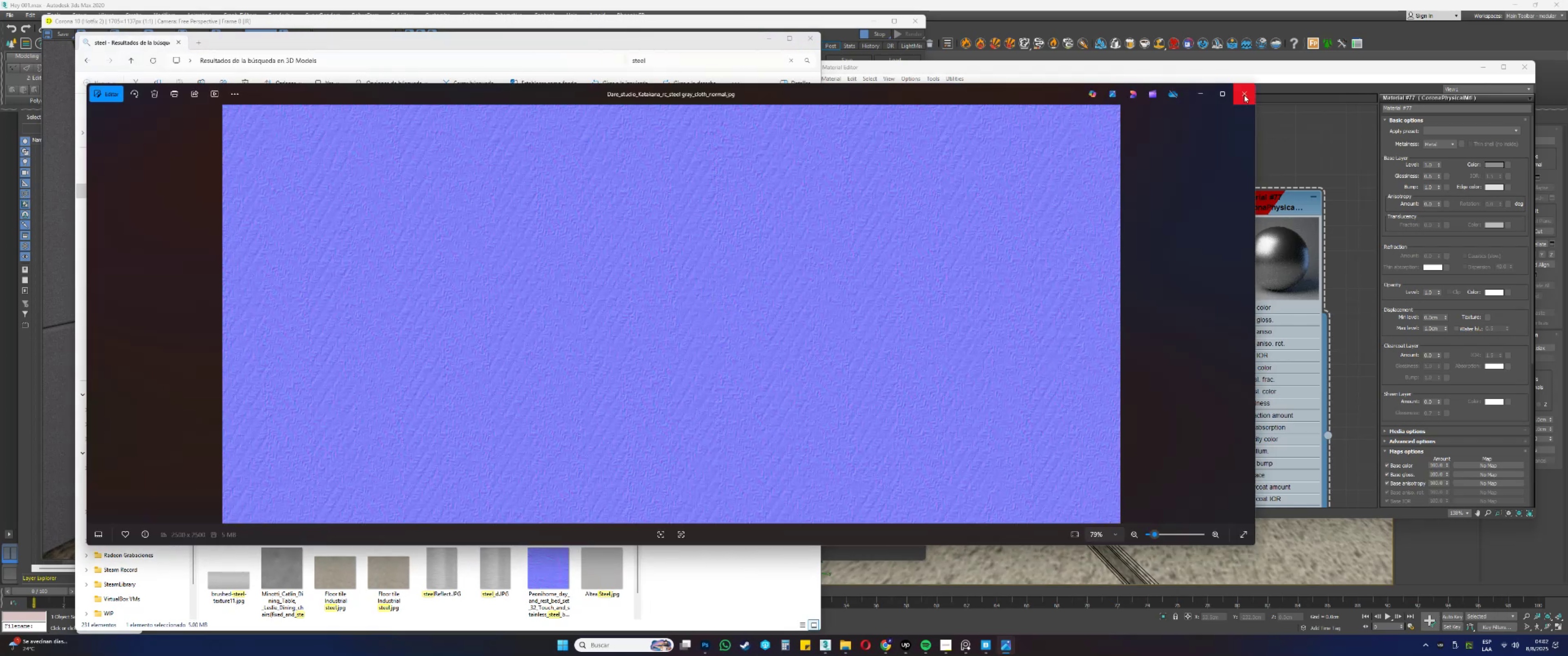 
left_click([1244, 95])
 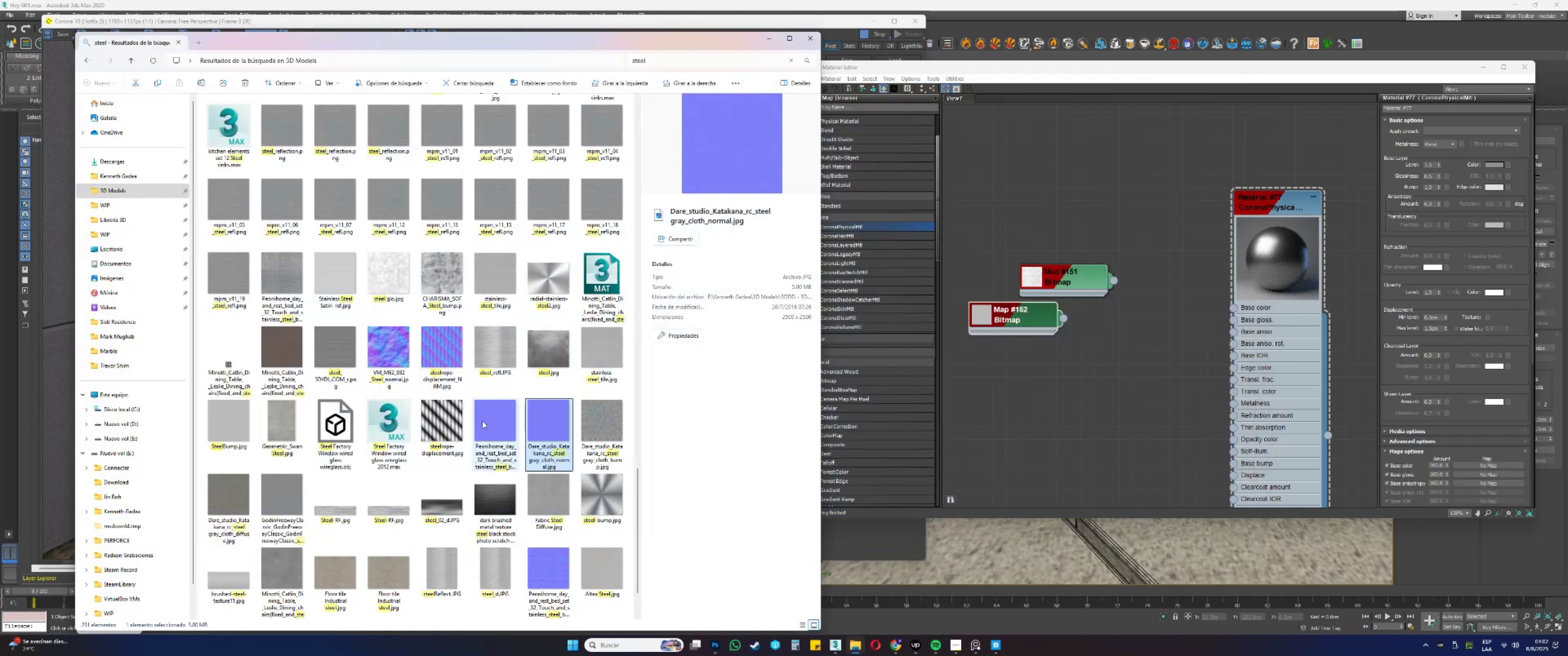 
double_click([489, 432])
 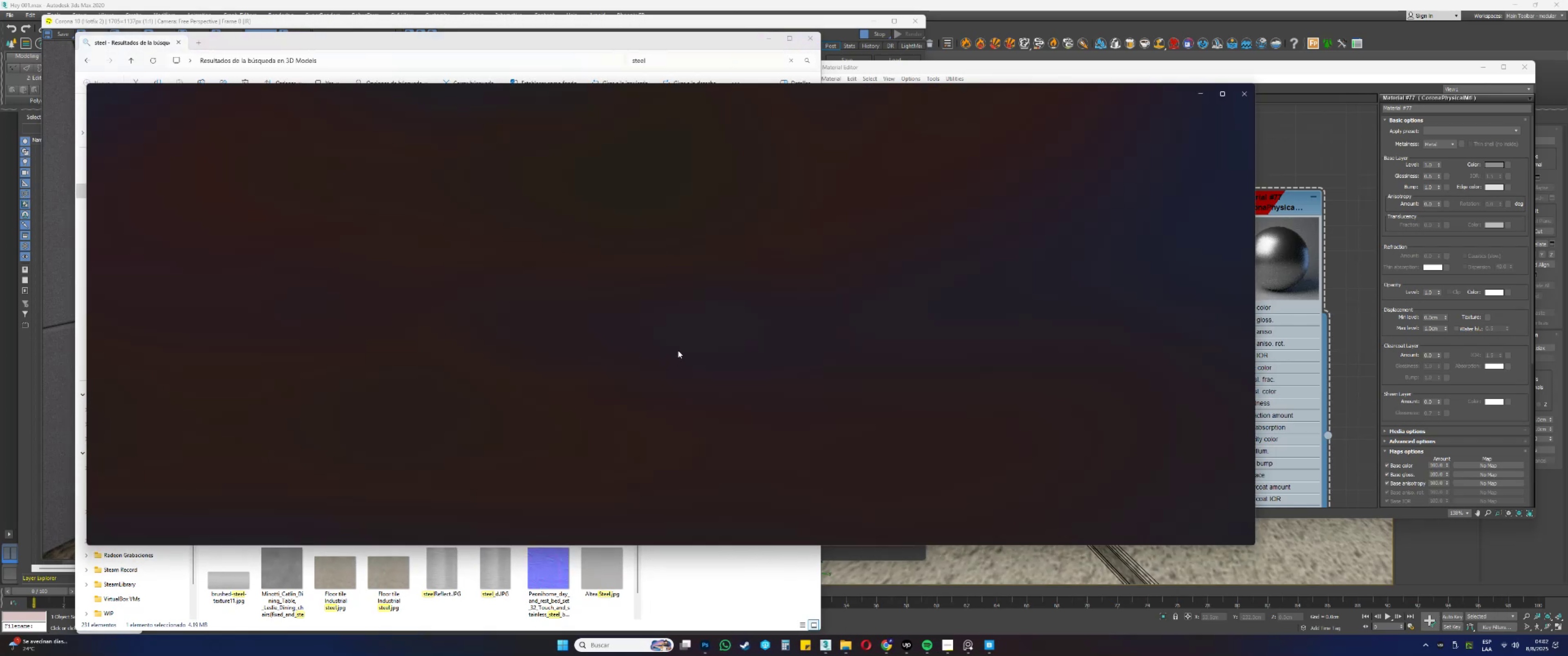 
scroll: coordinate [711, 297], scroll_direction: up, amount: 8.0
 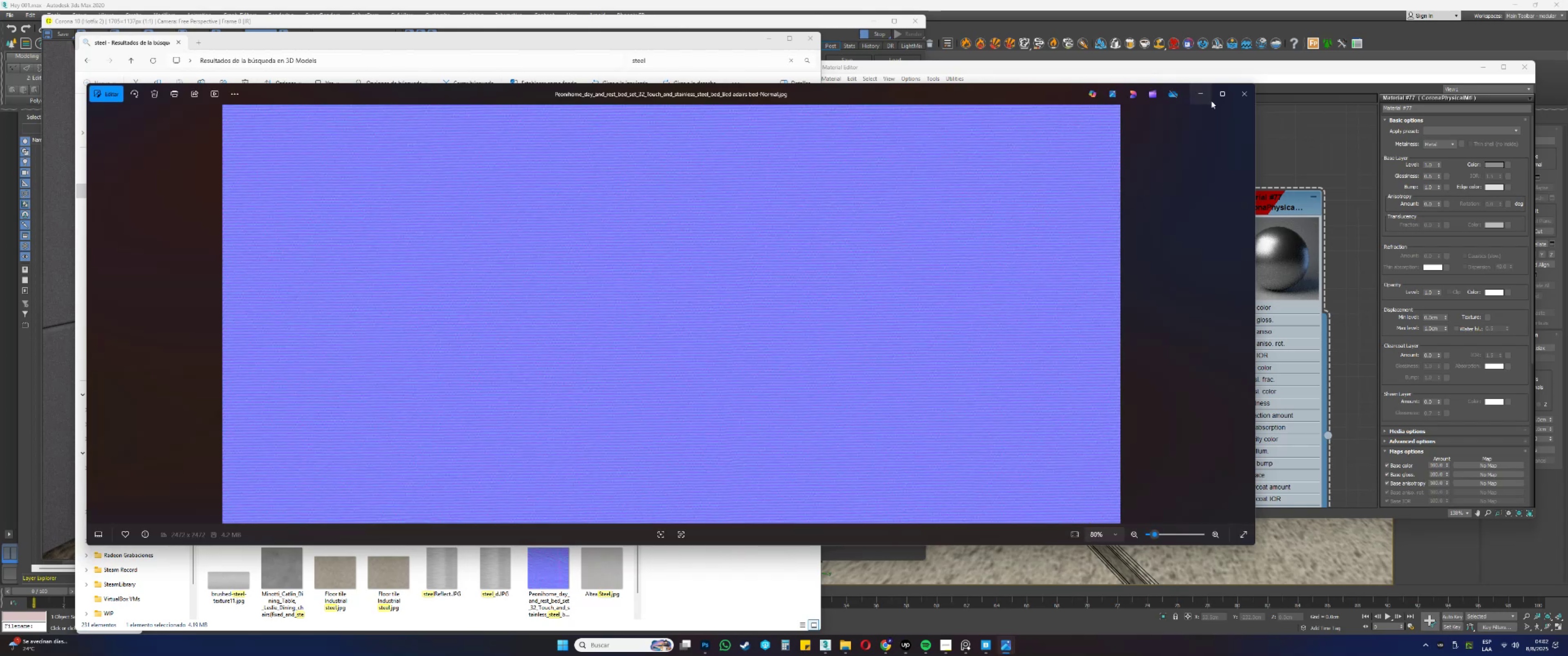 
left_click([1243, 96])
 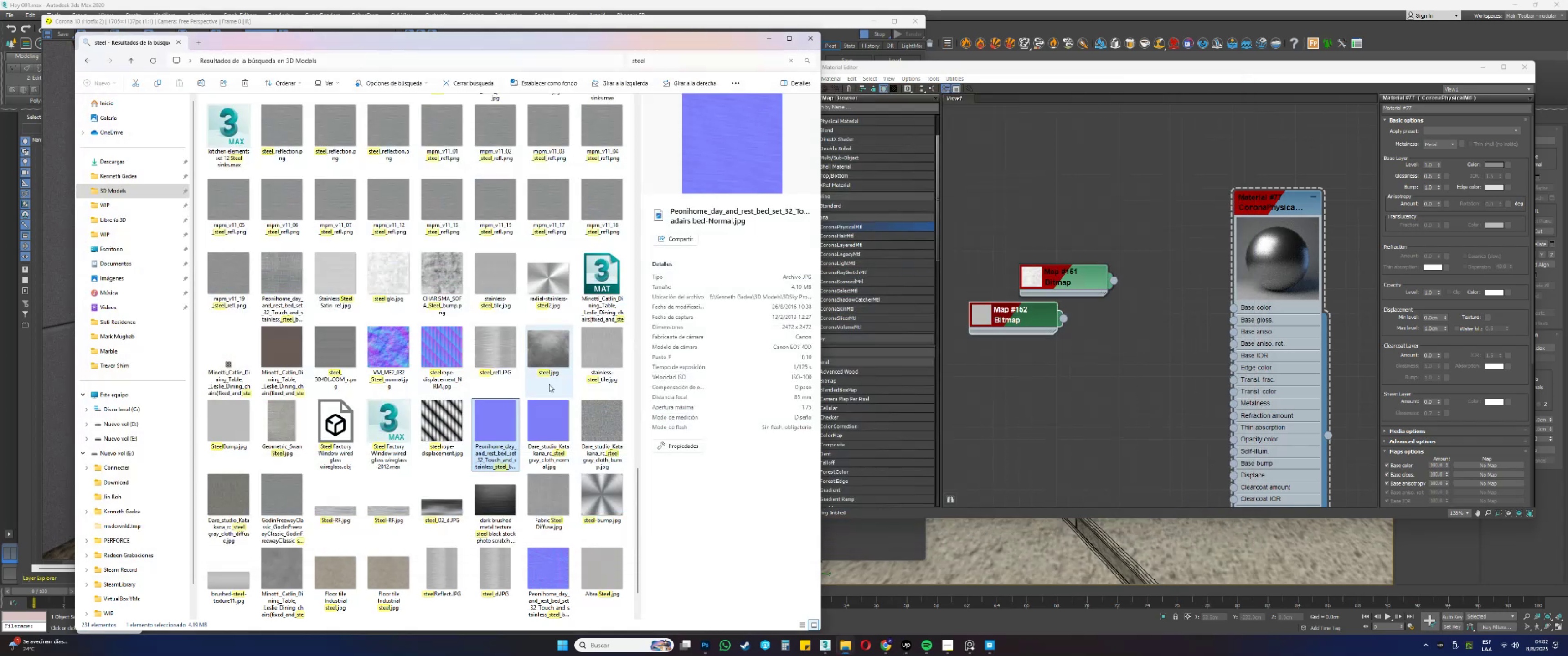 
scroll: coordinate [511, 405], scroll_direction: down, amount: 2.0
 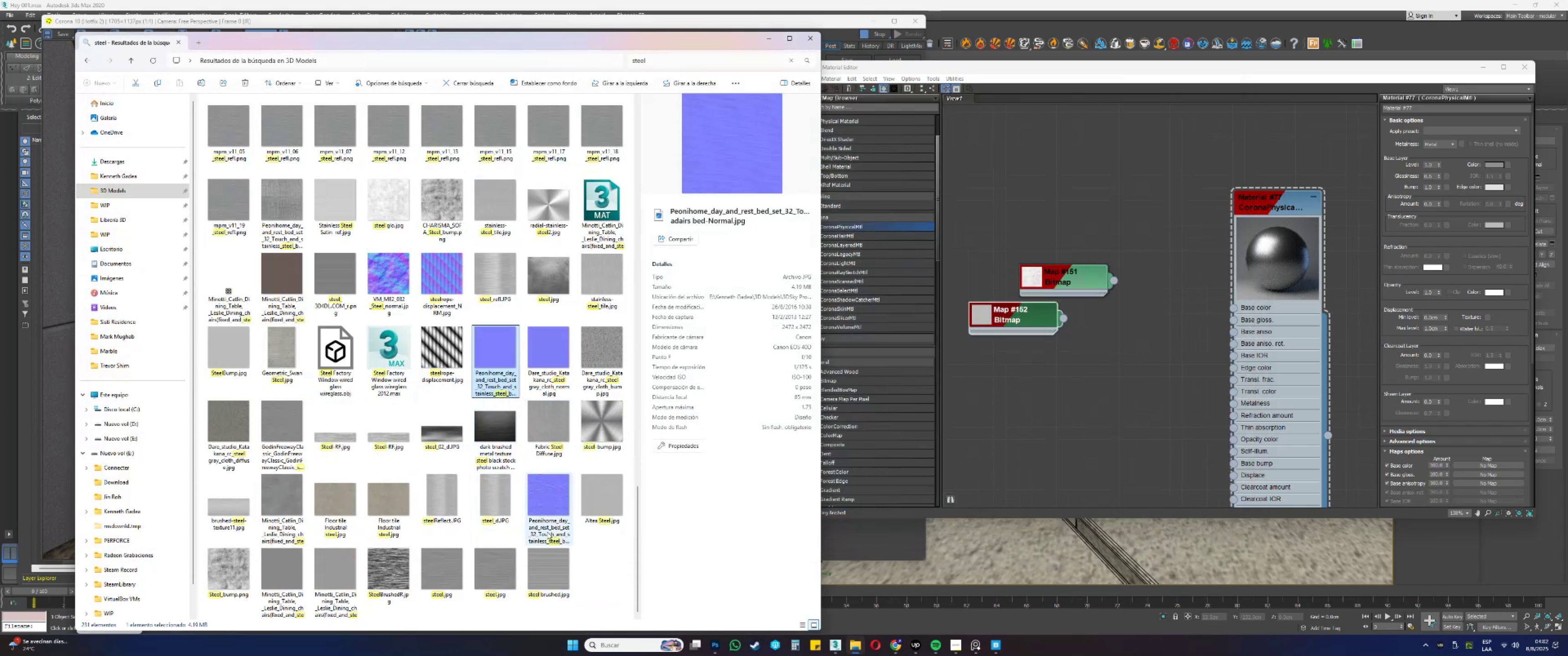 
left_click([558, 512])
 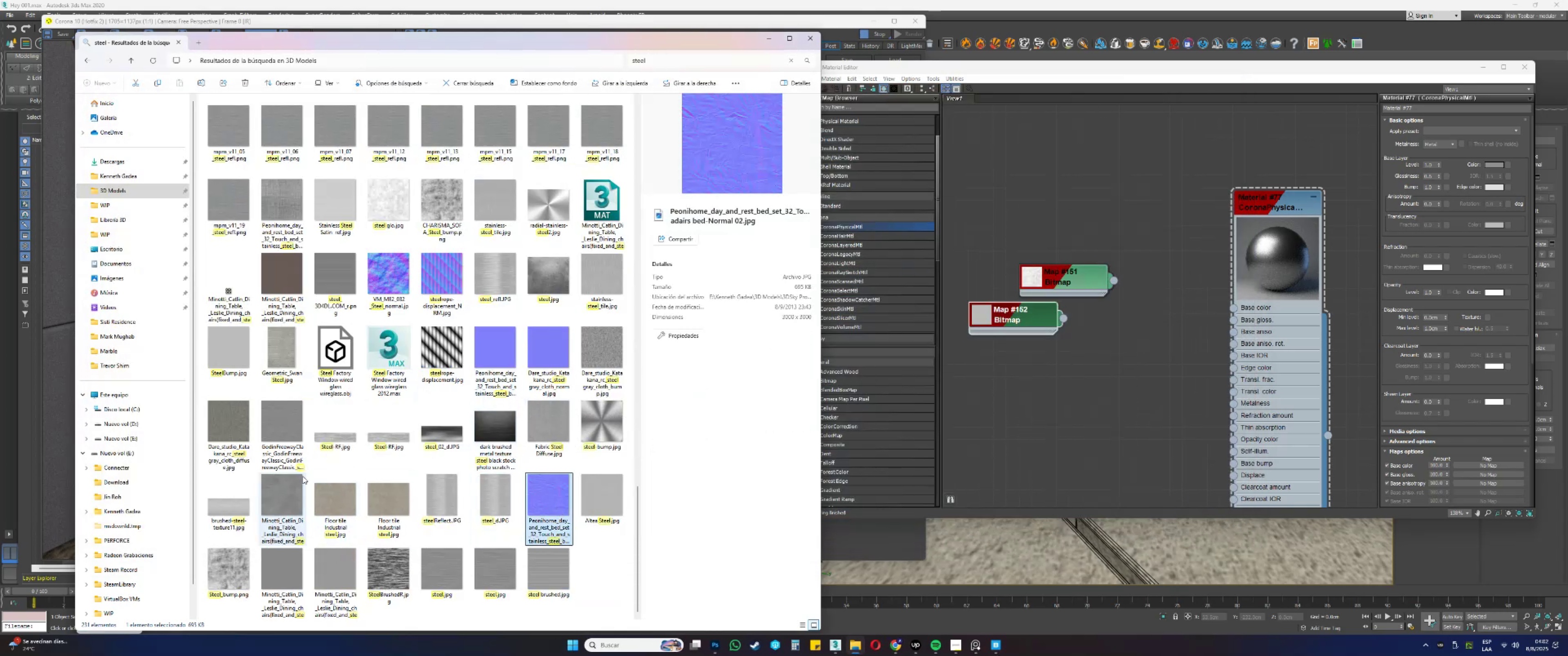 
left_click([289, 438])
 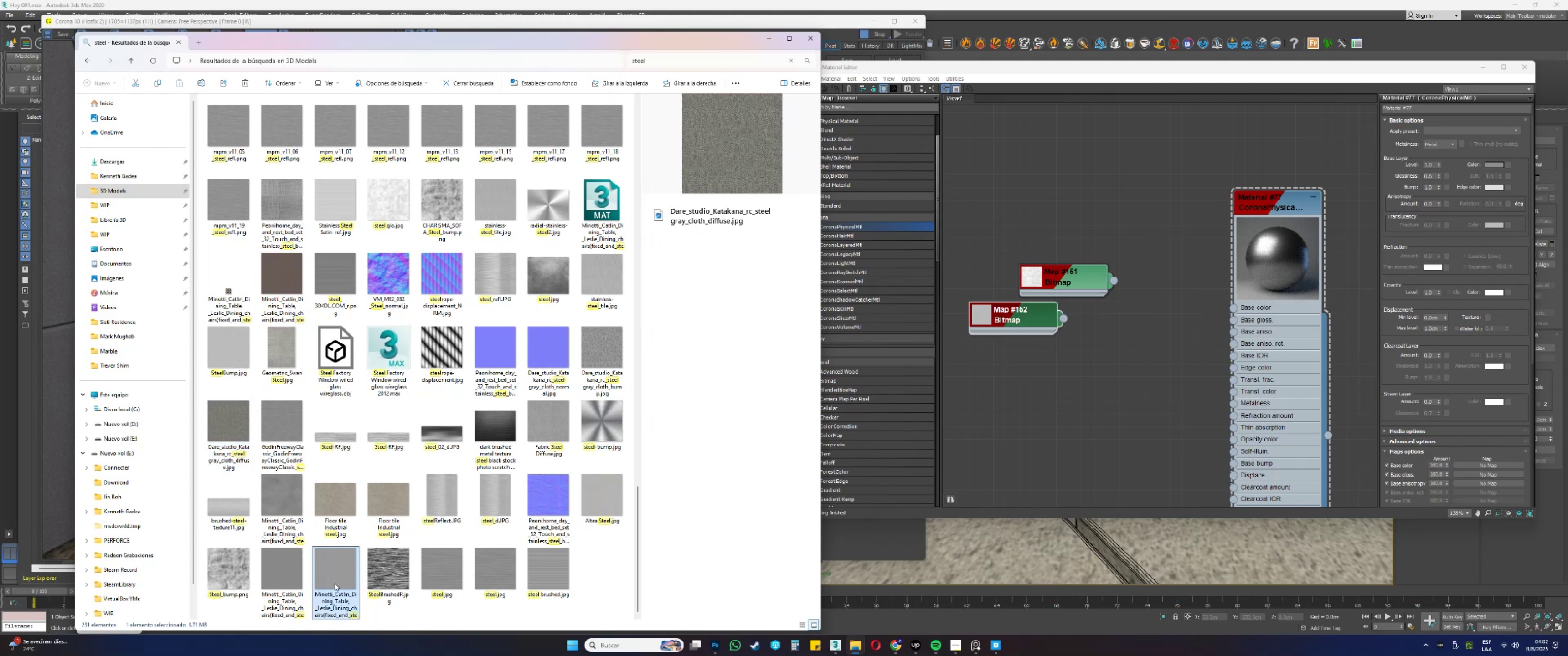 
left_click([284, 568])
 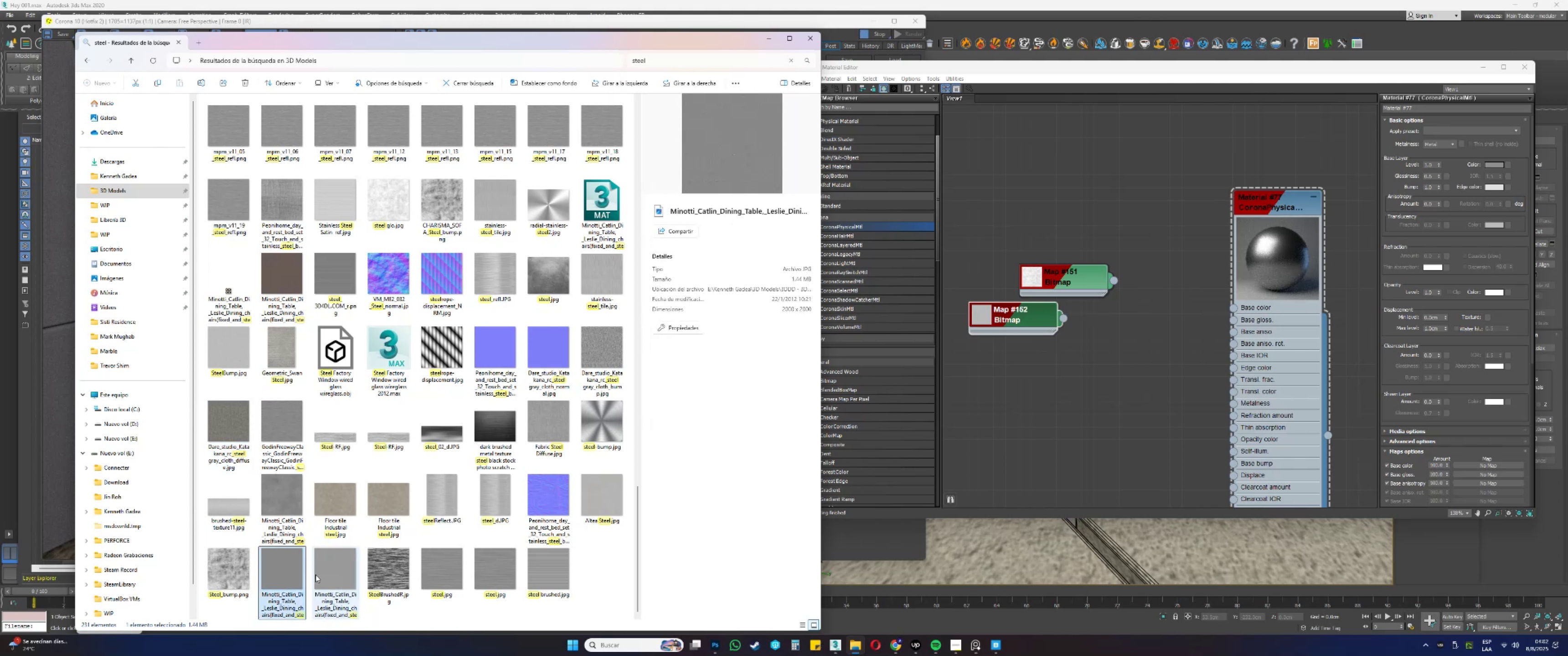 
double_click([292, 571])
 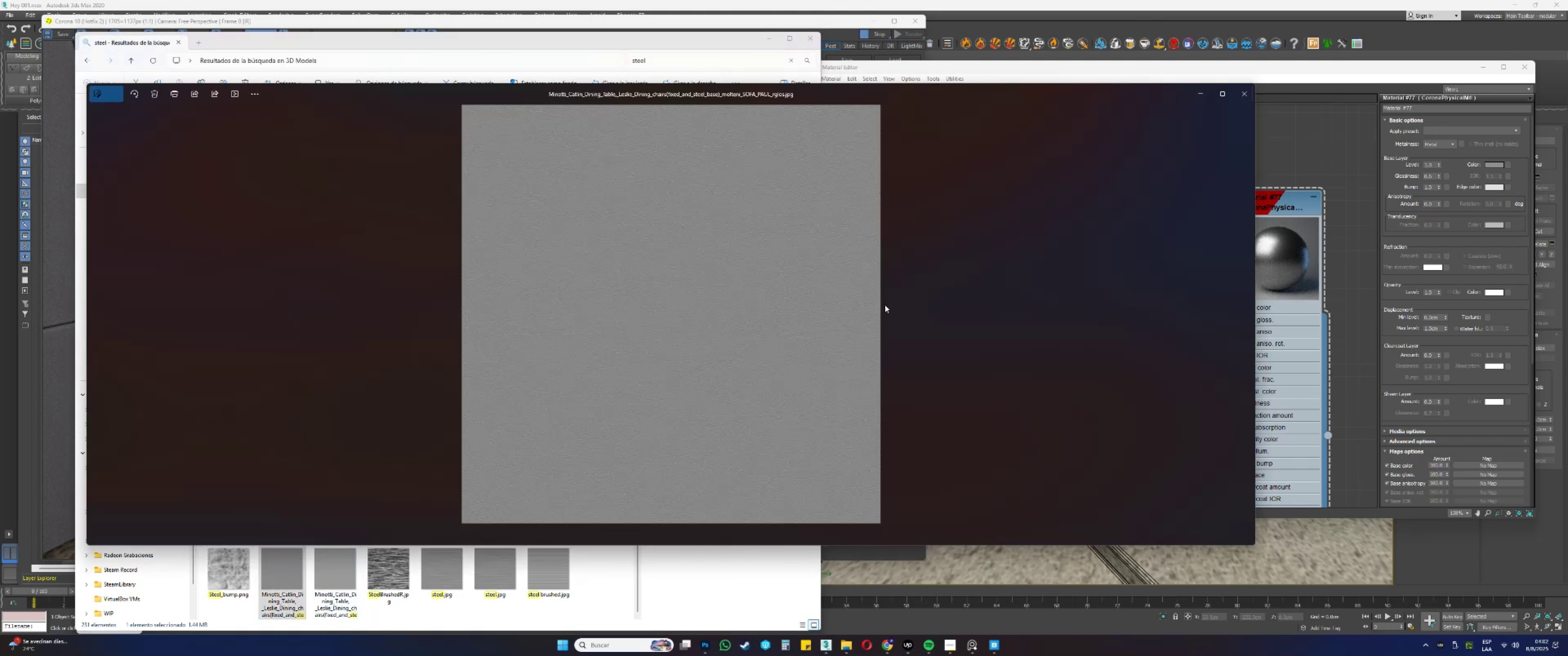 
scroll: coordinate [810, 301], scroll_direction: up, amount: 8.0
 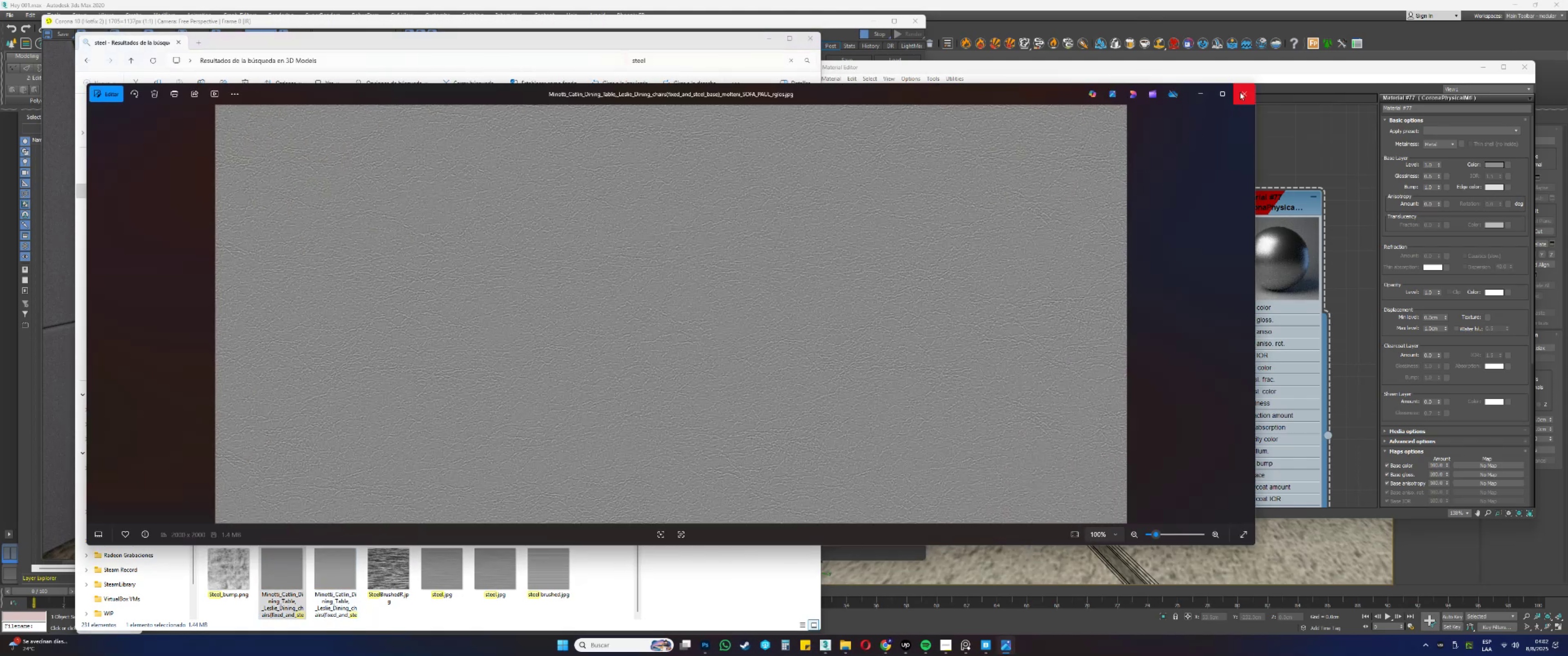 
left_click([1240, 92])
 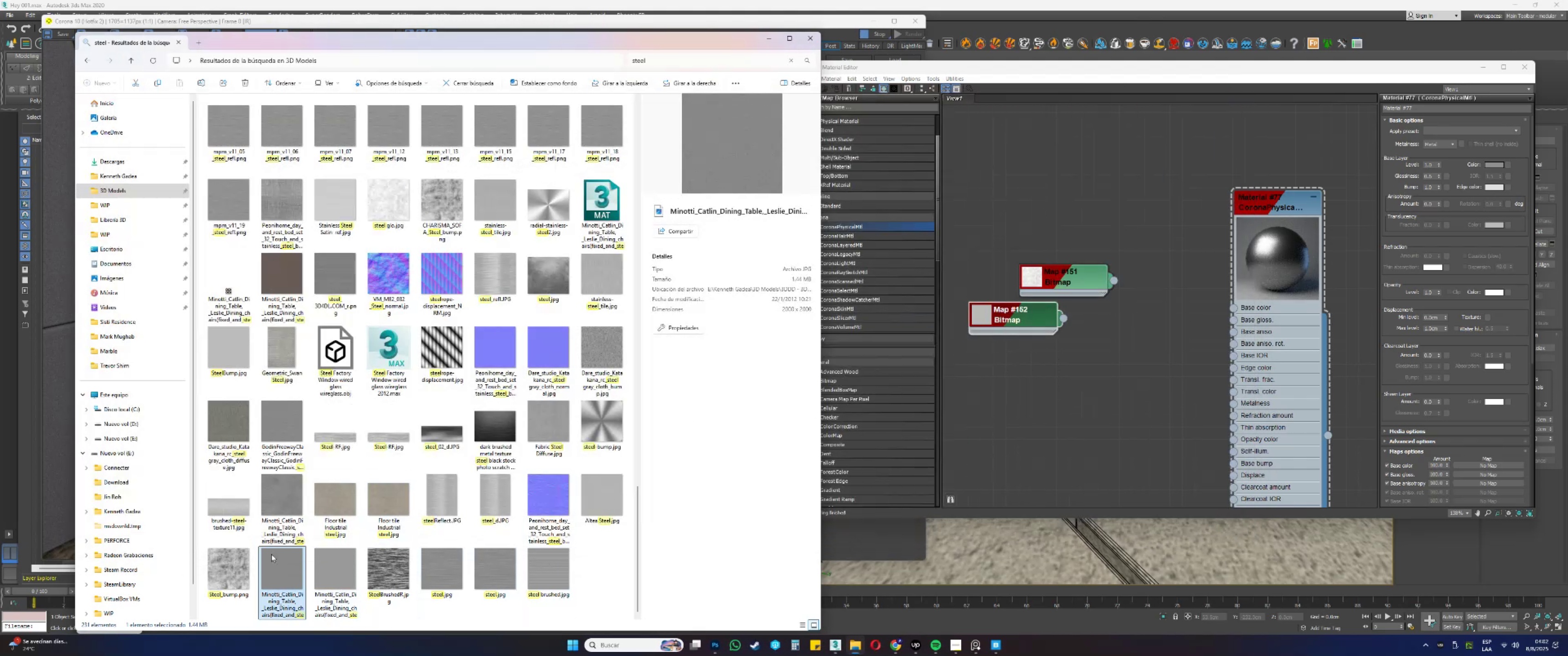 
left_click([216, 572])
 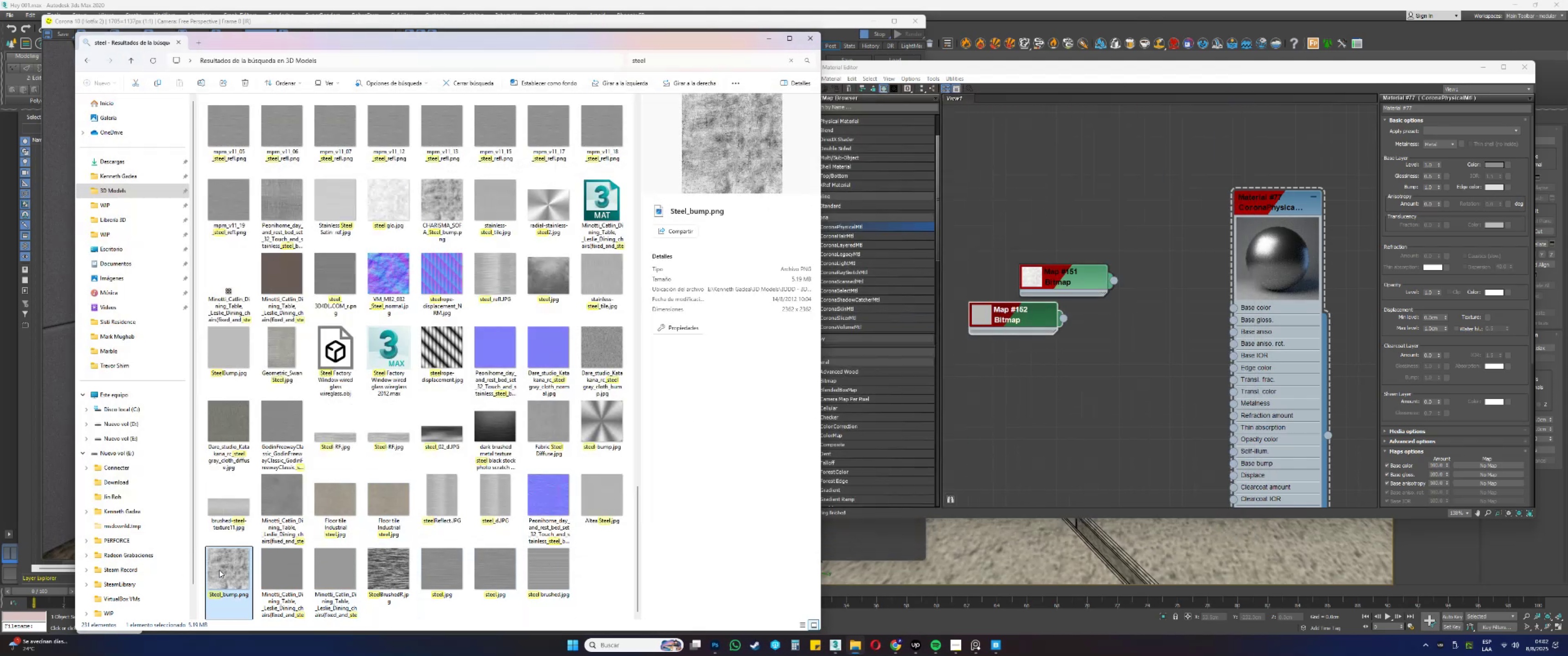 
double_click([219, 570])
 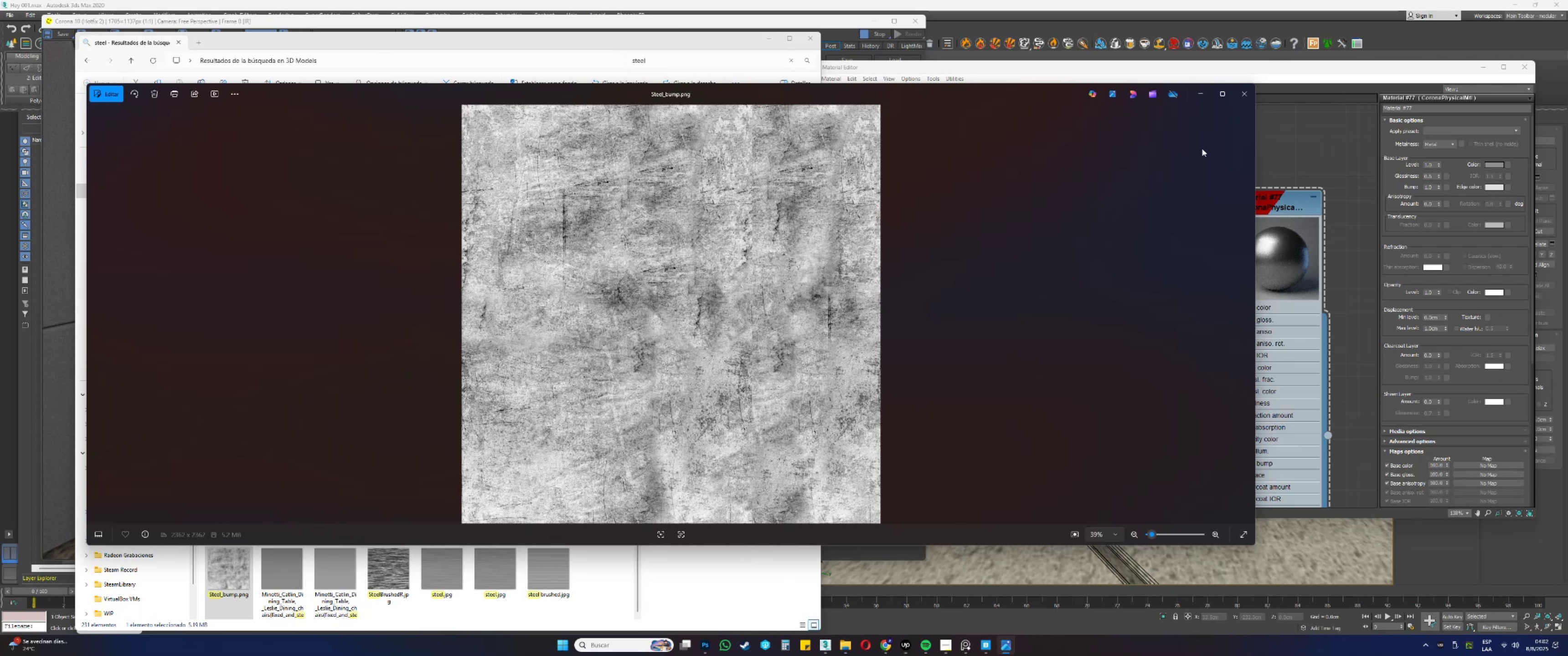 
left_click([1245, 98])
 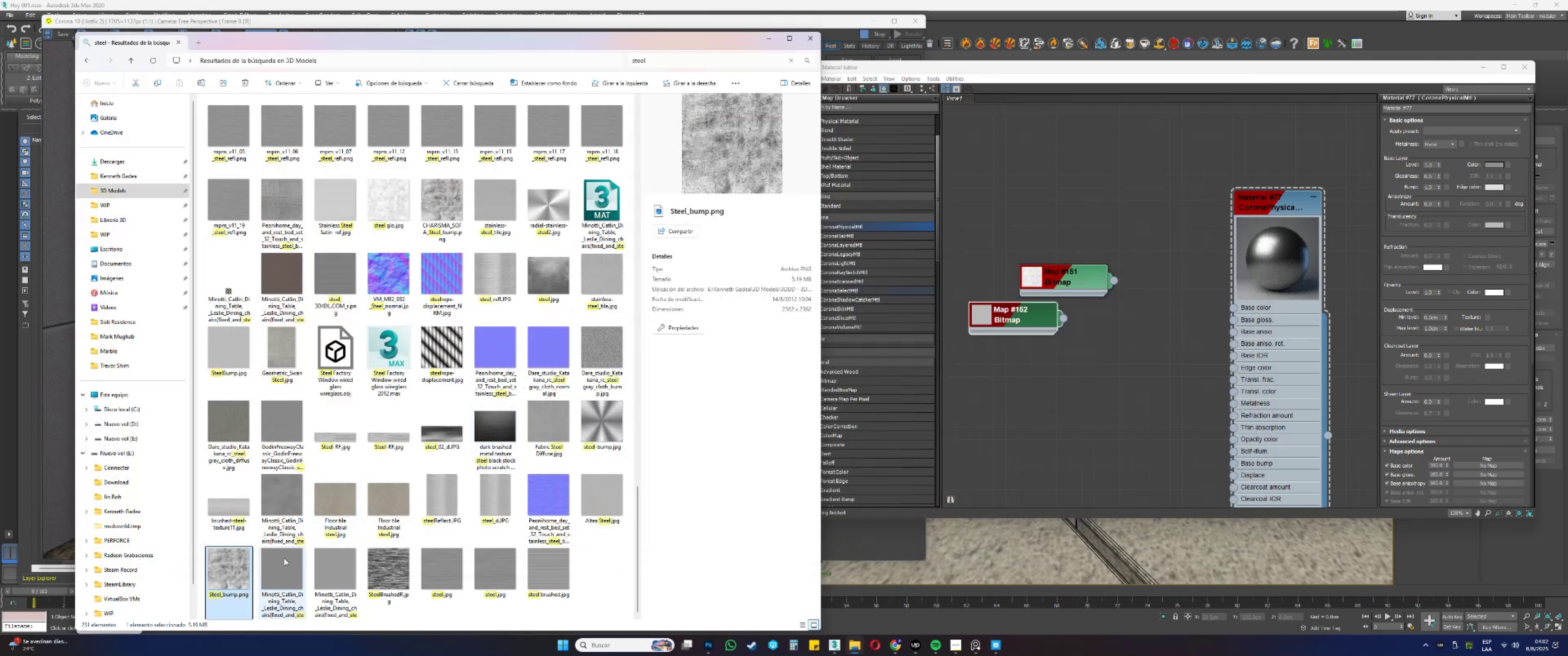 
left_click_drag(start_coordinate=[232, 575], to_coordinate=[1005, 376])
 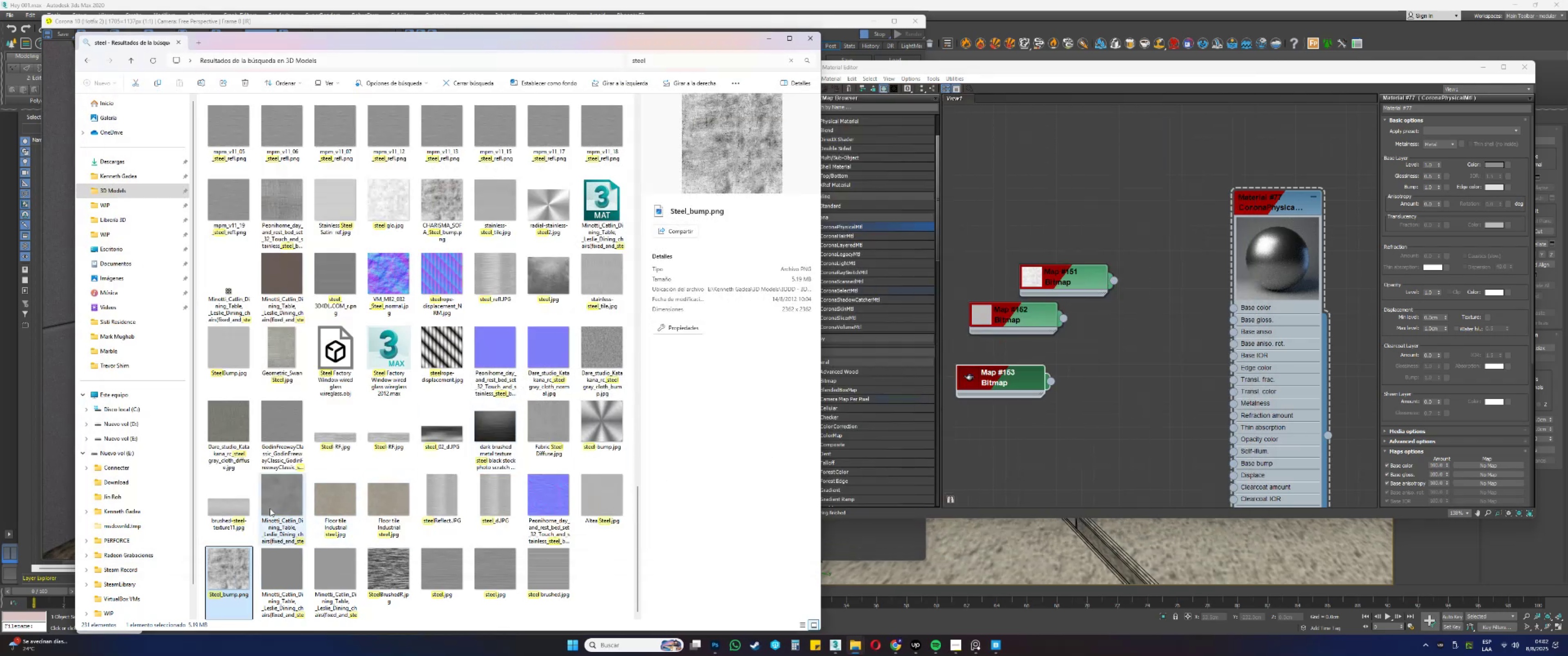 
left_click([240, 515])
 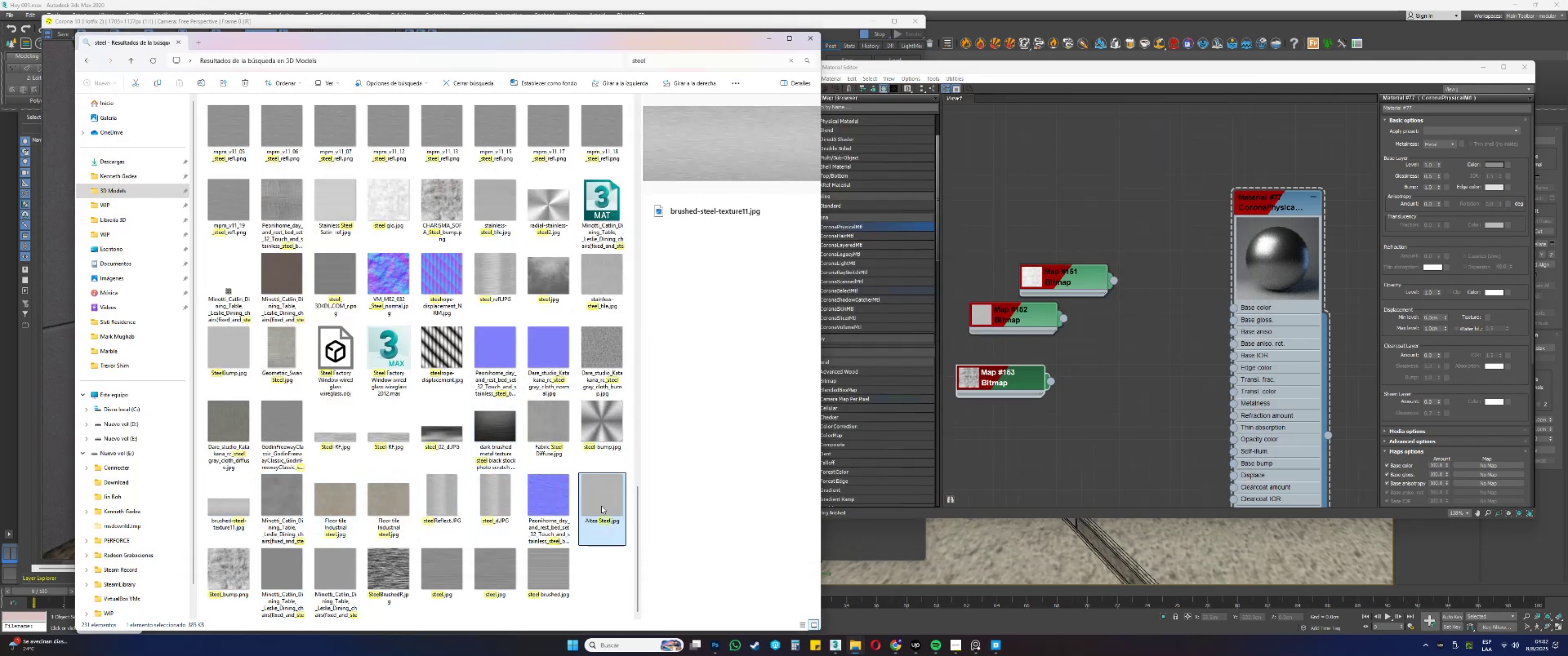 
double_click([599, 498])
 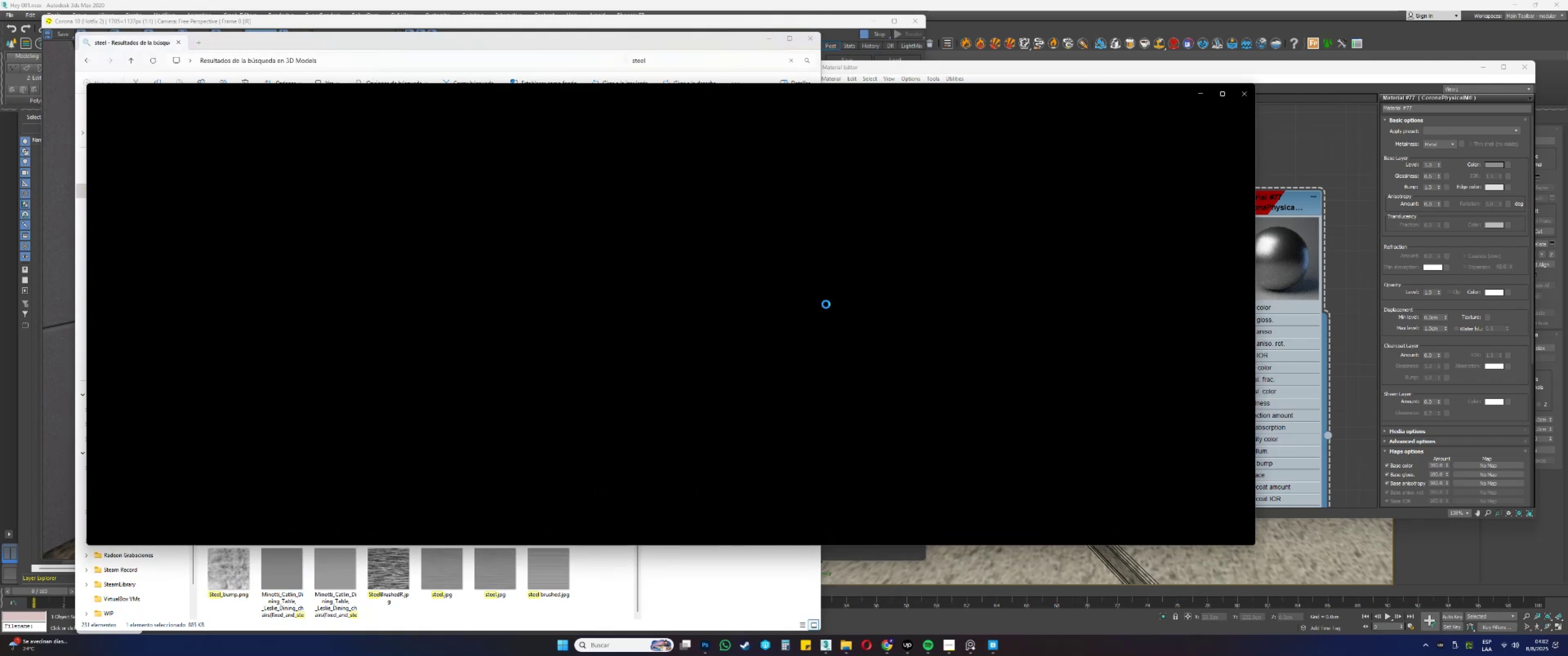 
scroll: coordinate [764, 283], scroll_direction: up, amount: 8.0
 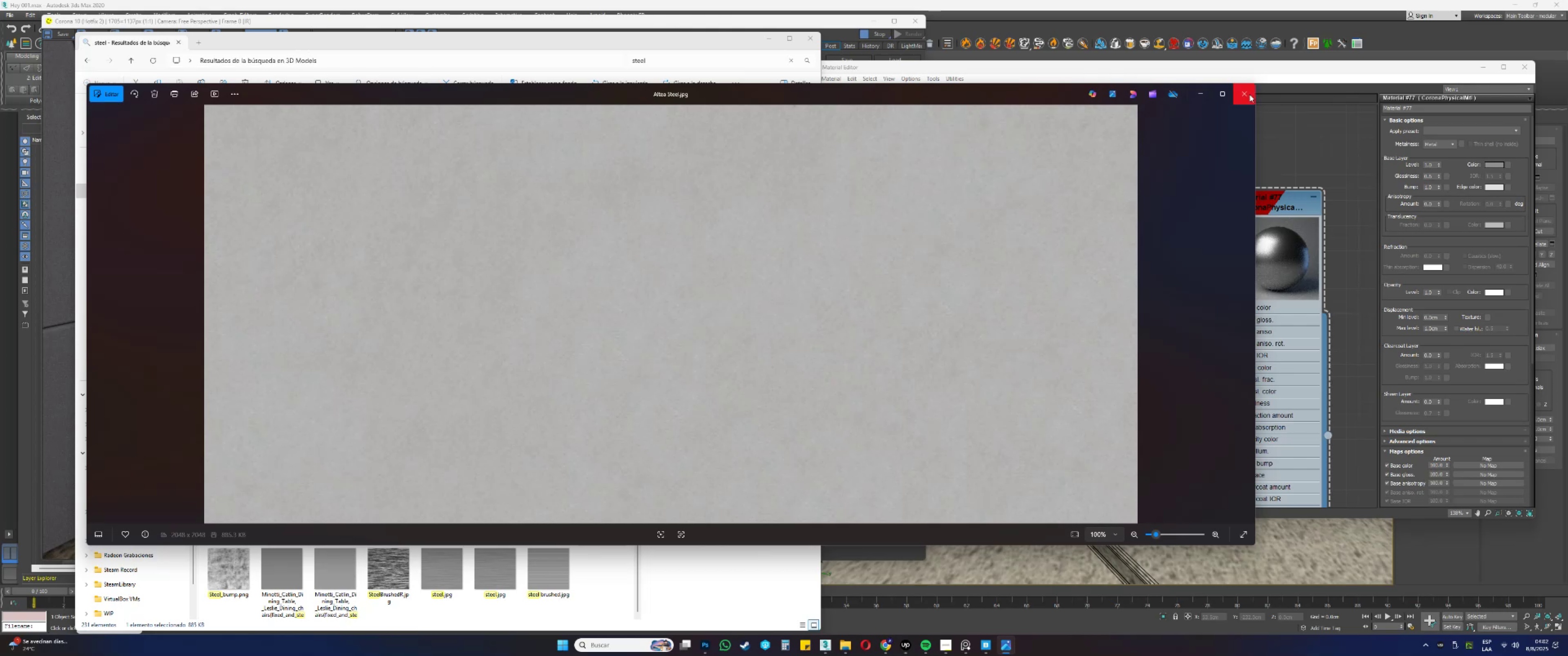 
left_click_drag(start_coordinate=[604, 498], to_coordinate=[1096, 200])
 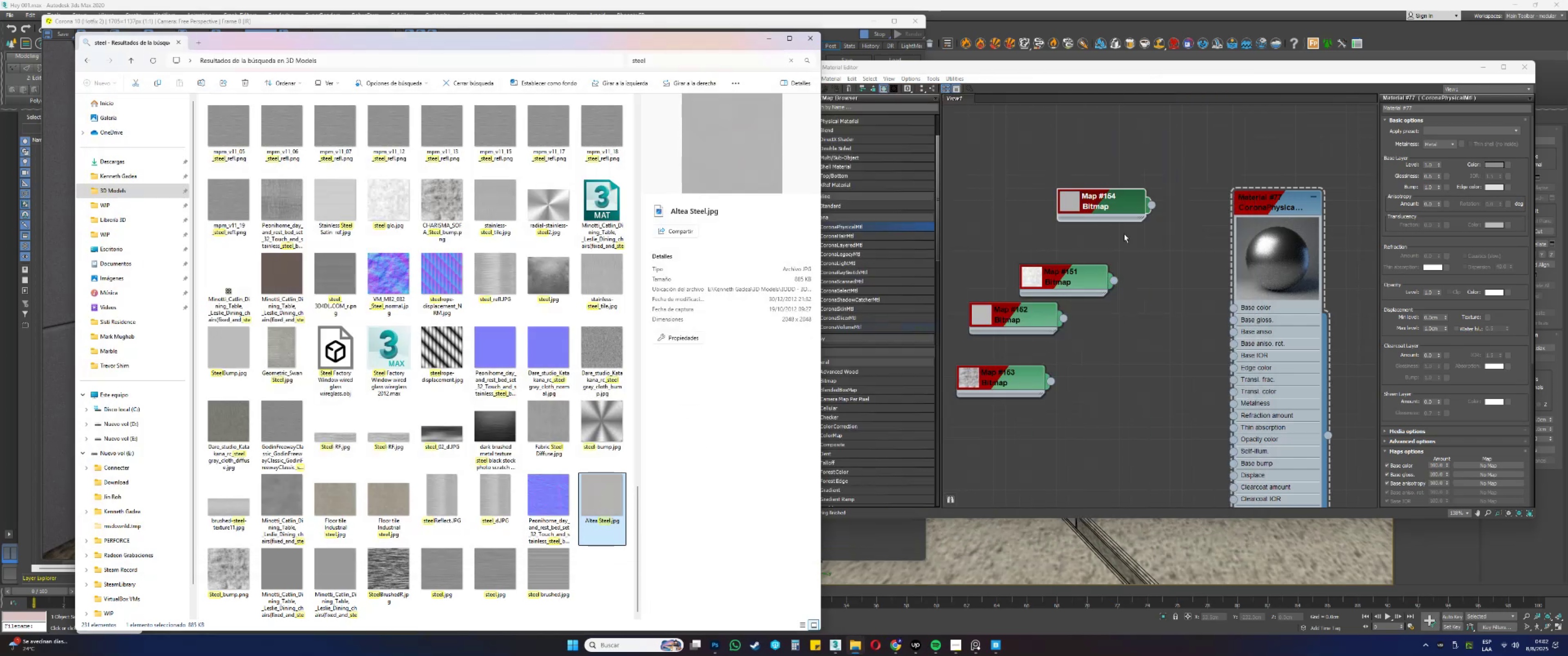 
left_click([1140, 242])
 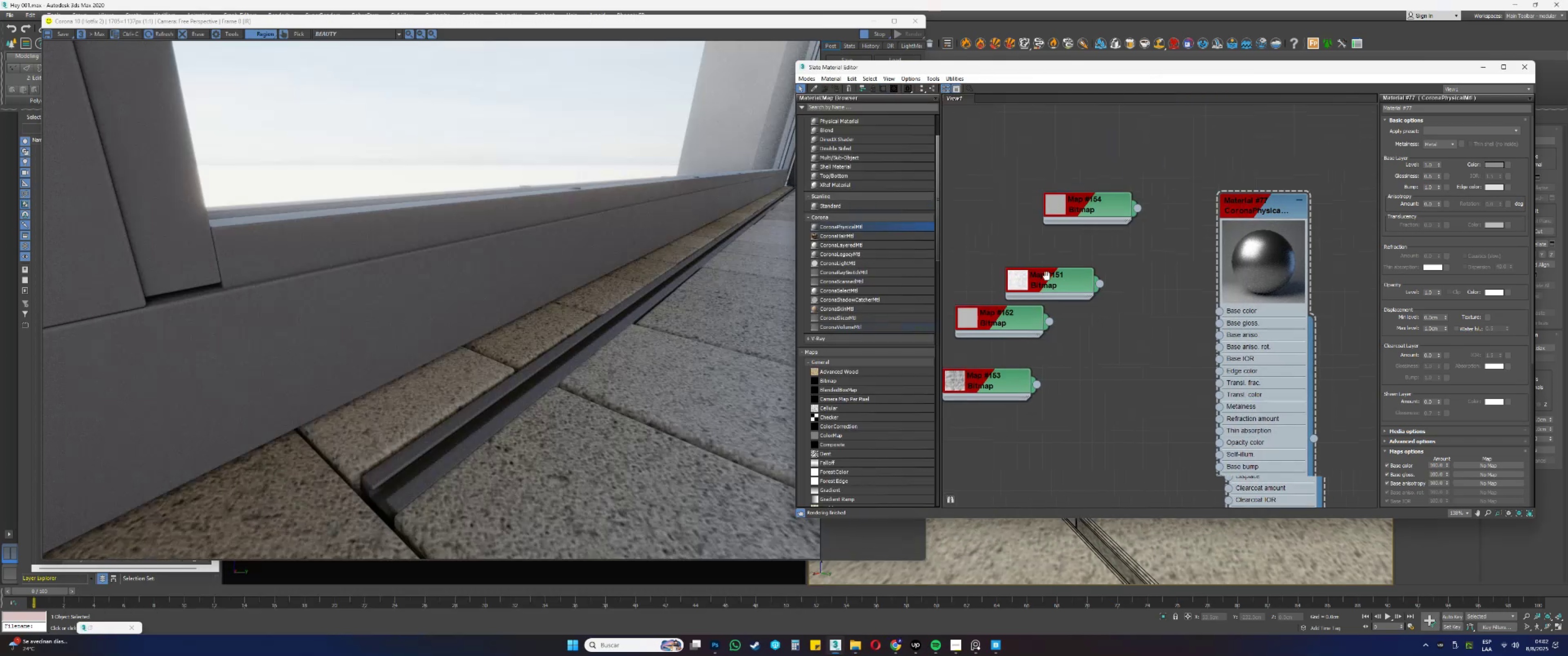 
scroll: coordinate [1056, 241], scroll_direction: up, amount: 1.0
 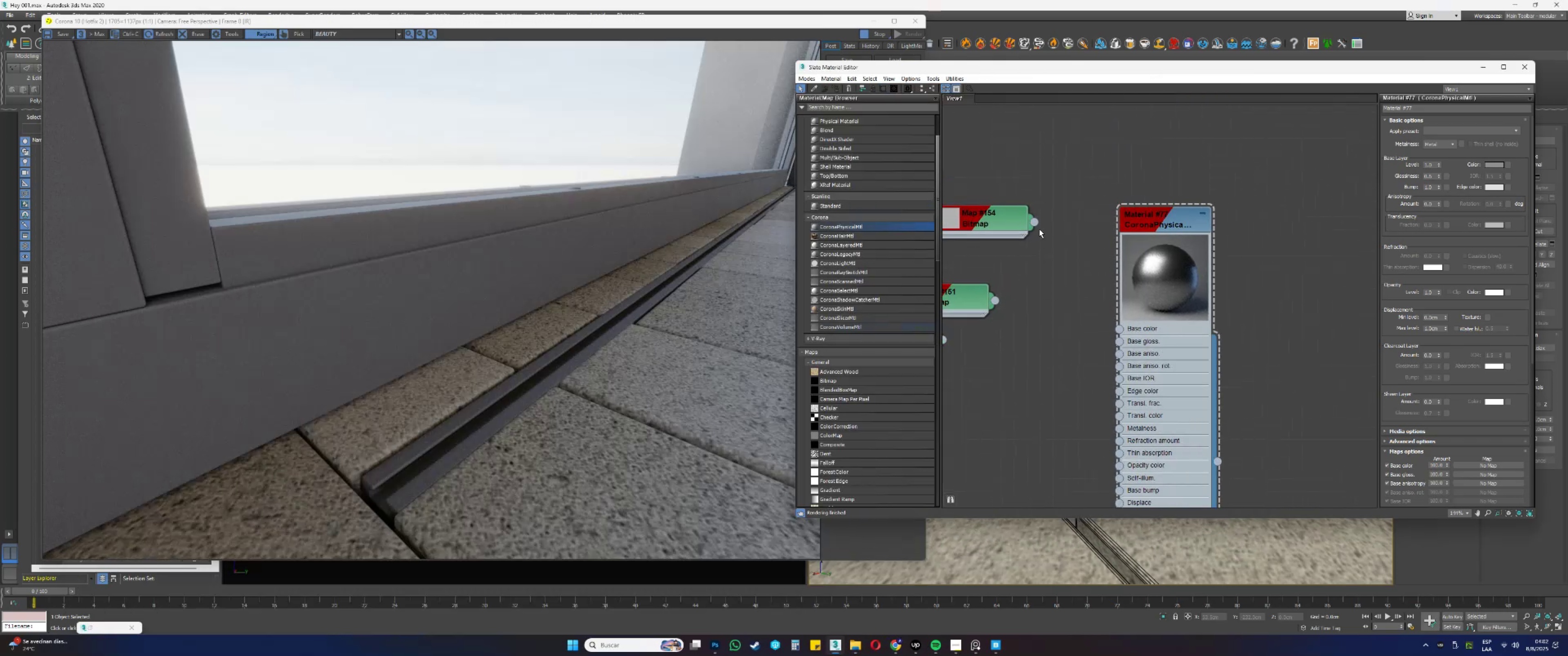 
left_click_drag(start_coordinate=[1037, 226], to_coordinate=[1125, 332])
 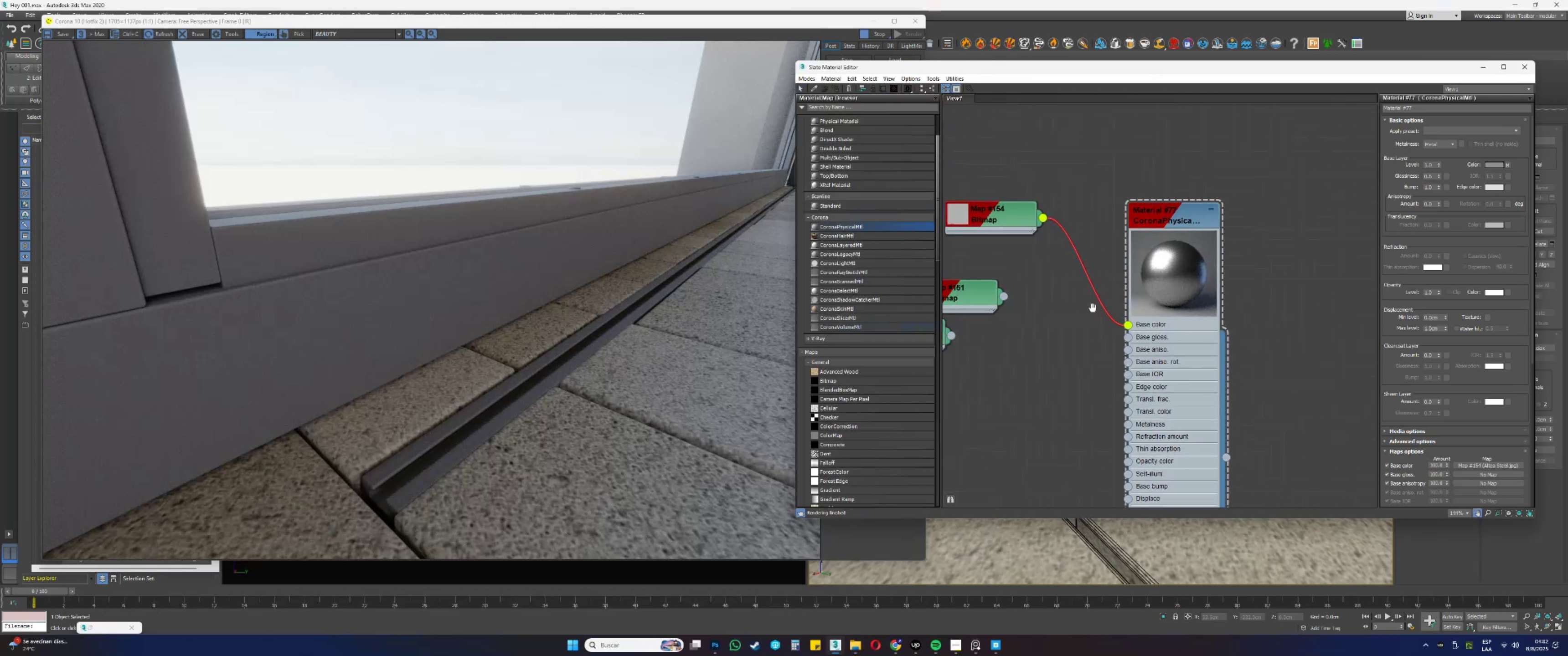 
left_click_drag(start_coordinate=[1111, 210], to_coordinate=[1021, 229])
 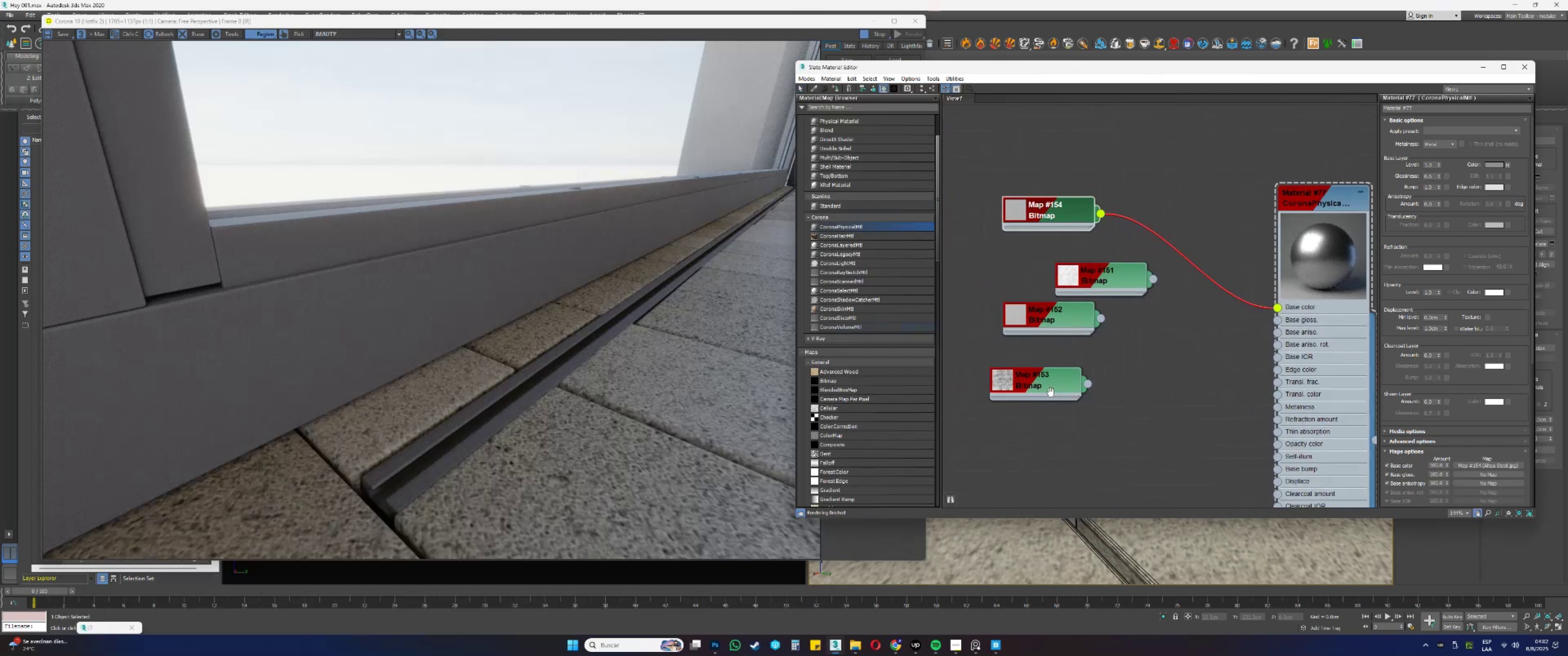 
left_click_drag(start_coordinate=[1094, 270], to_coordinate=[1042, 272])
 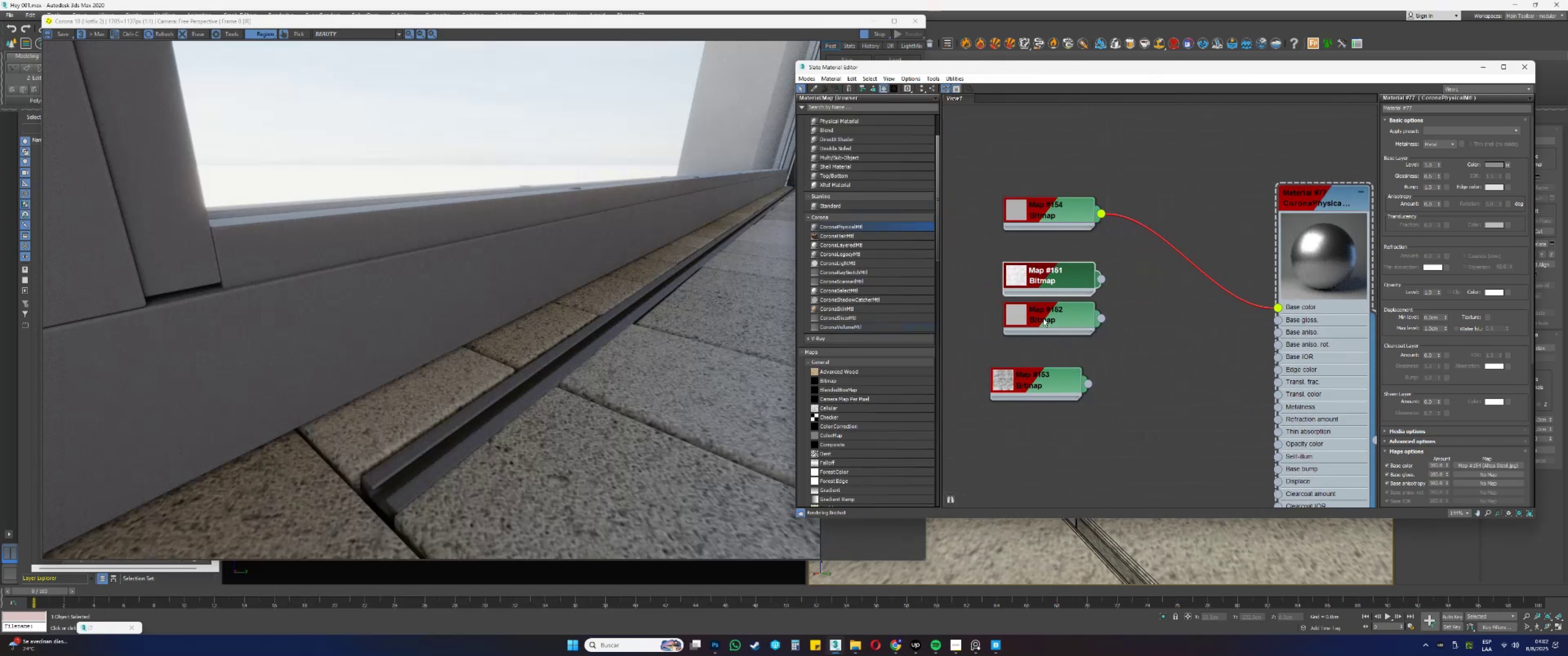 
left_click_drag(start_coordinate=[1056, 347], to_coordinate=[1033, 258])
 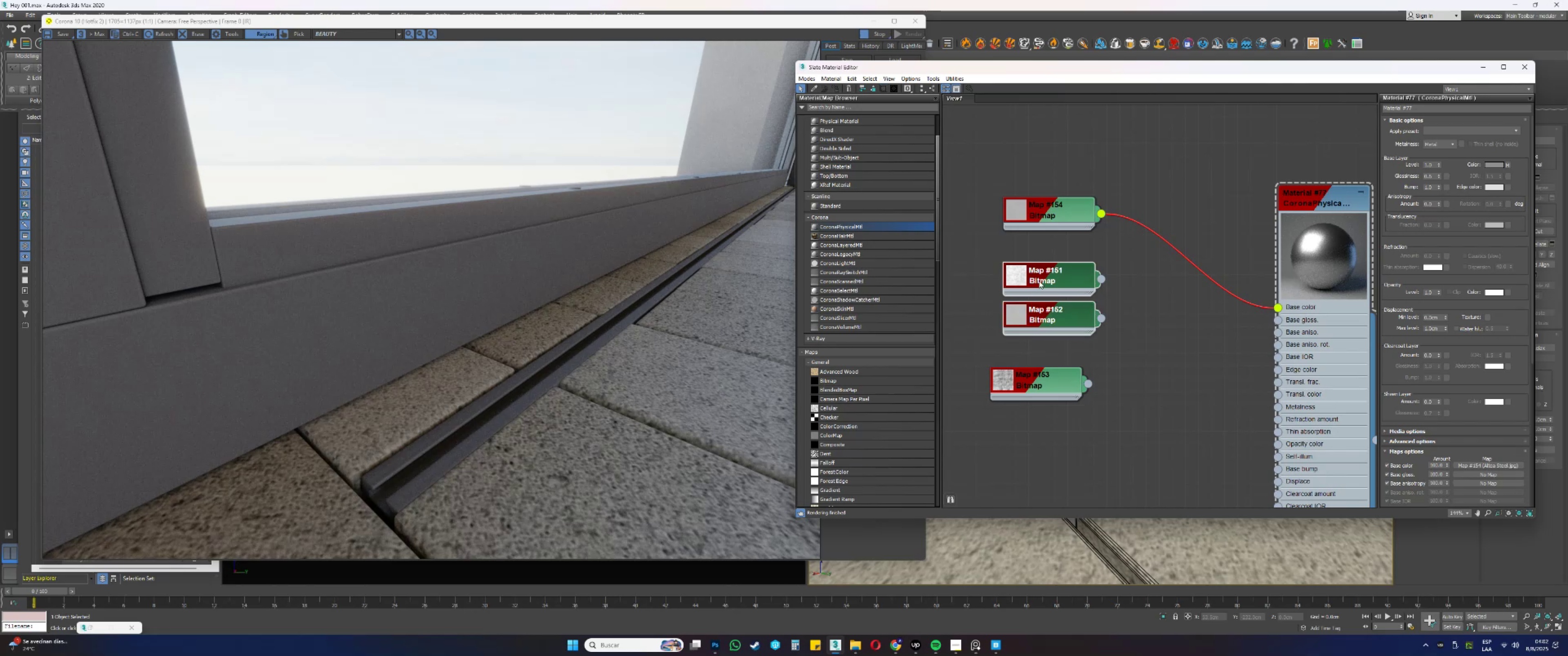 
left_click_drag(start_coordinate=[1067, 323], to_coordinate=[1032, 339])
 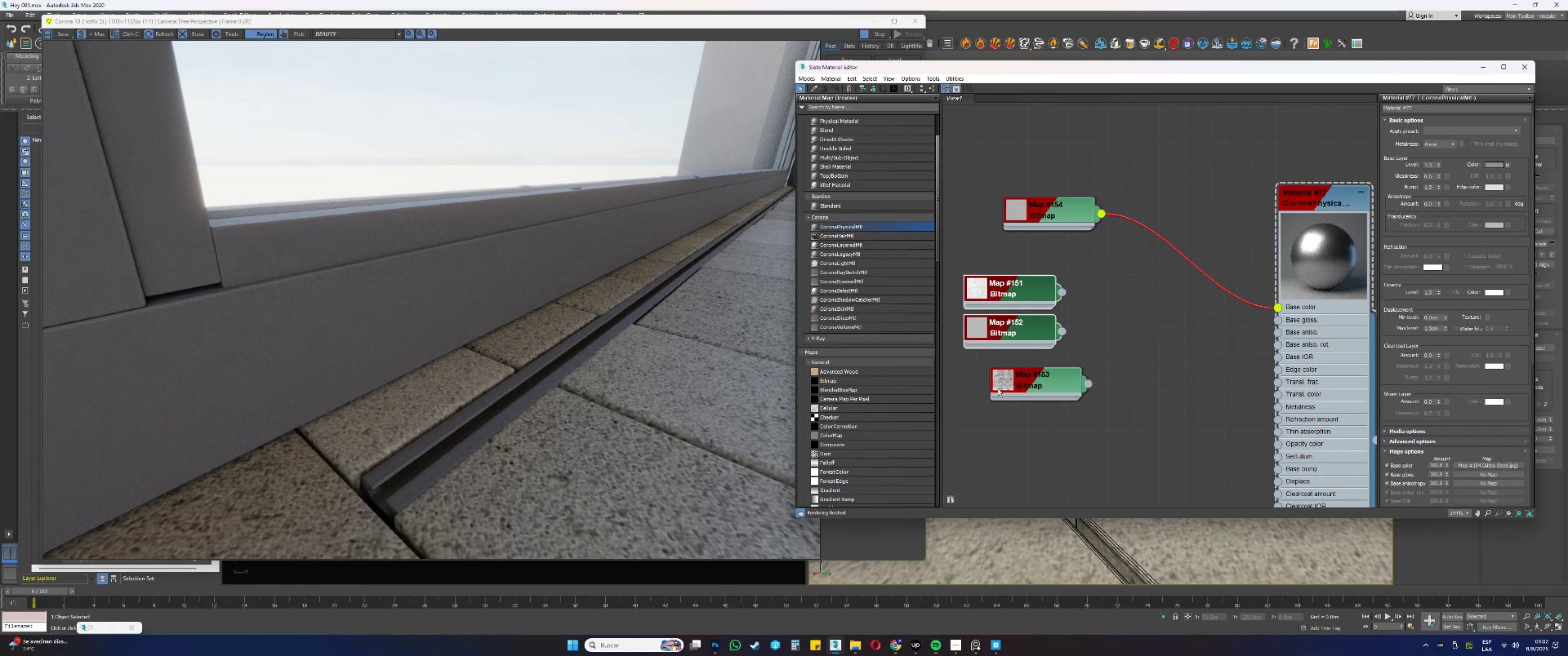 
double_click([996, 384])
 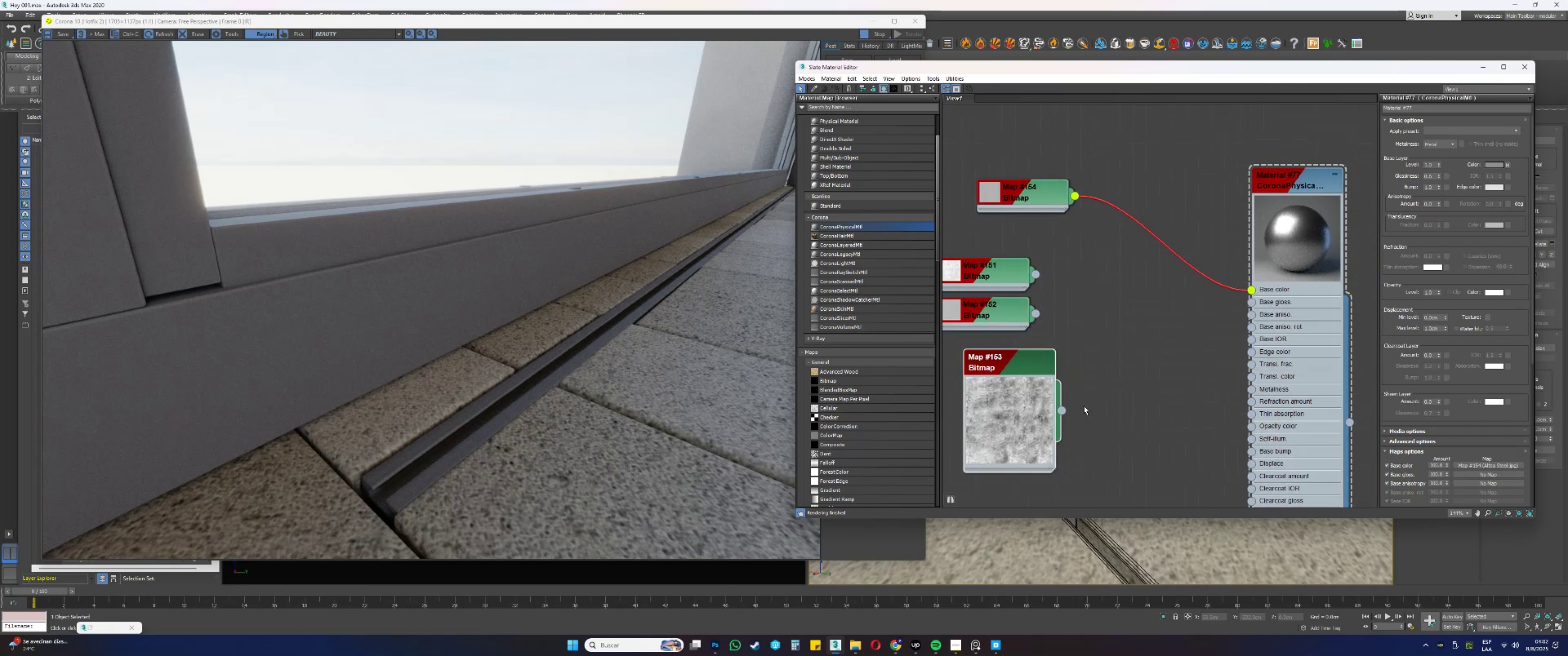 
left_click_drag(start_coordinate=[1060, 410], to_coordinate=[1251, 456])
 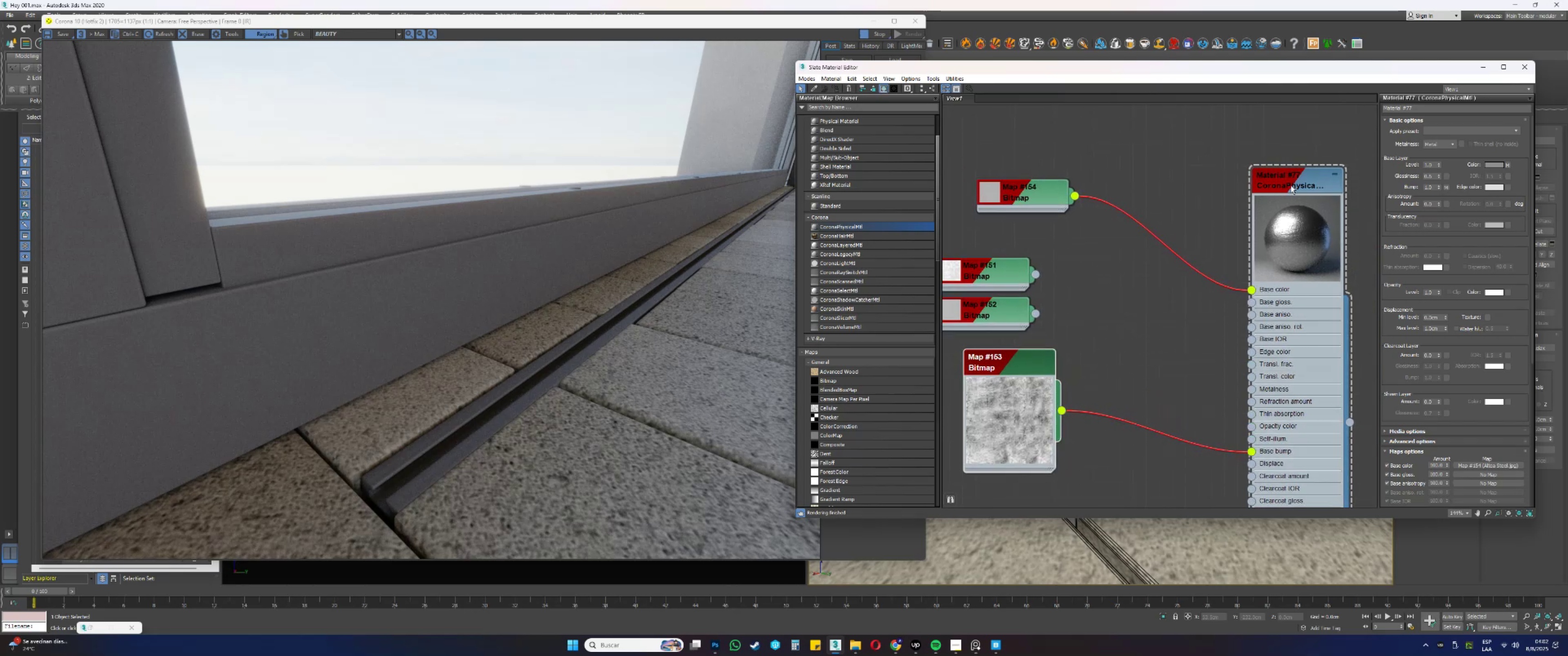 
double_click([1291, 185])
 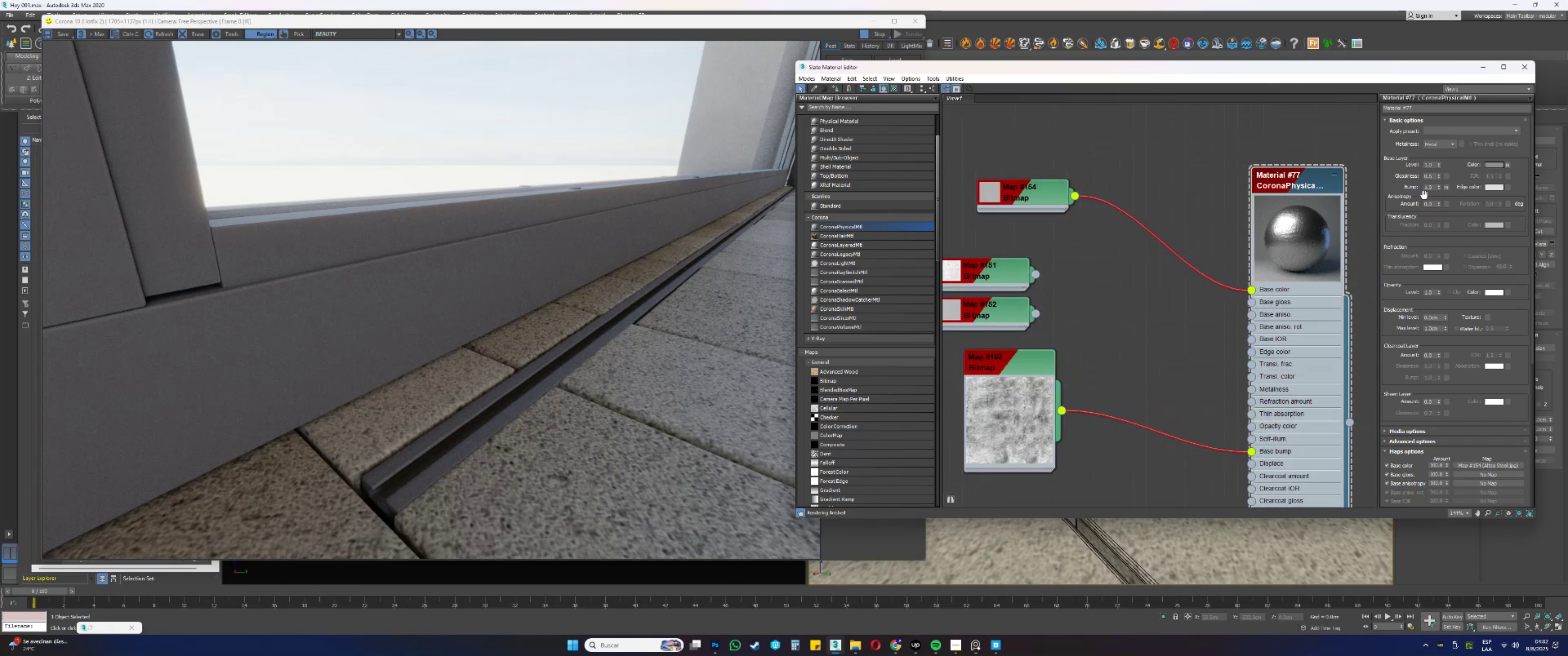 
double_click([1432, 186])
 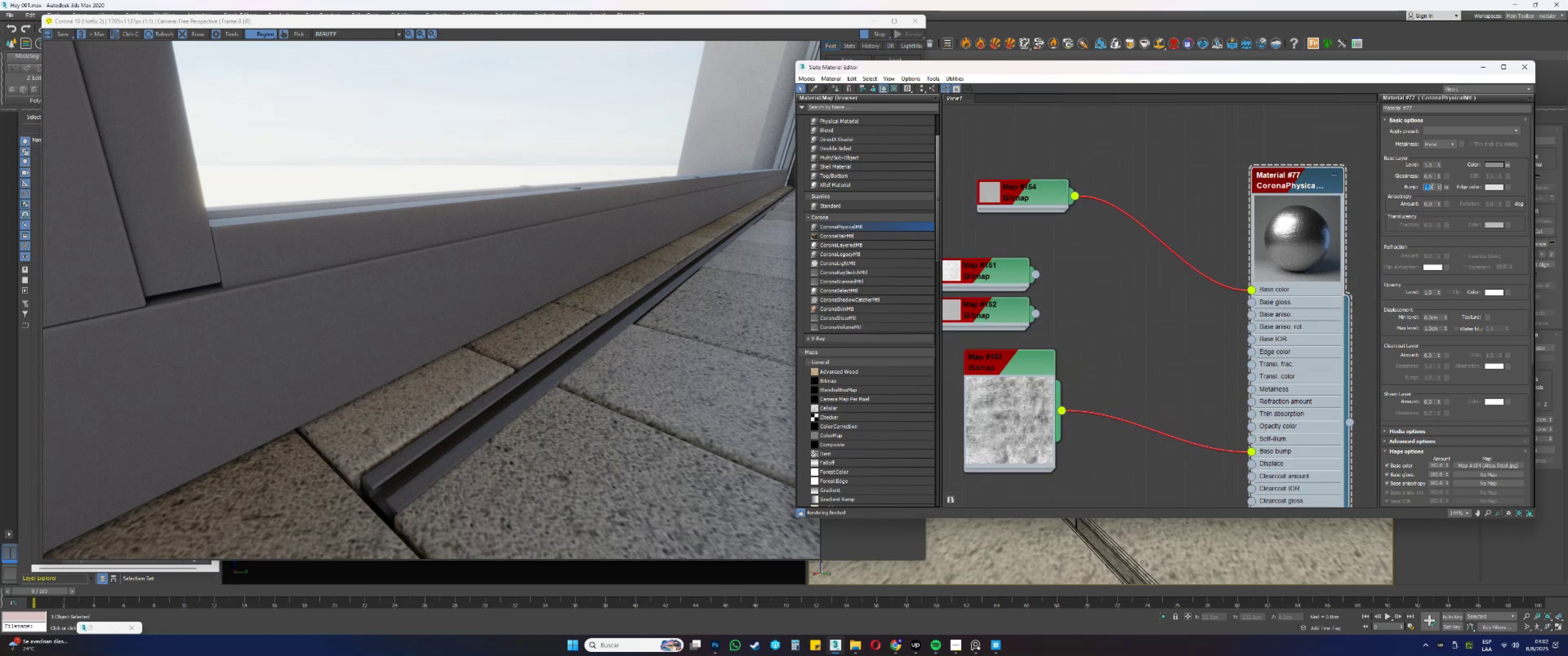 
key(NumpadDecimal)
 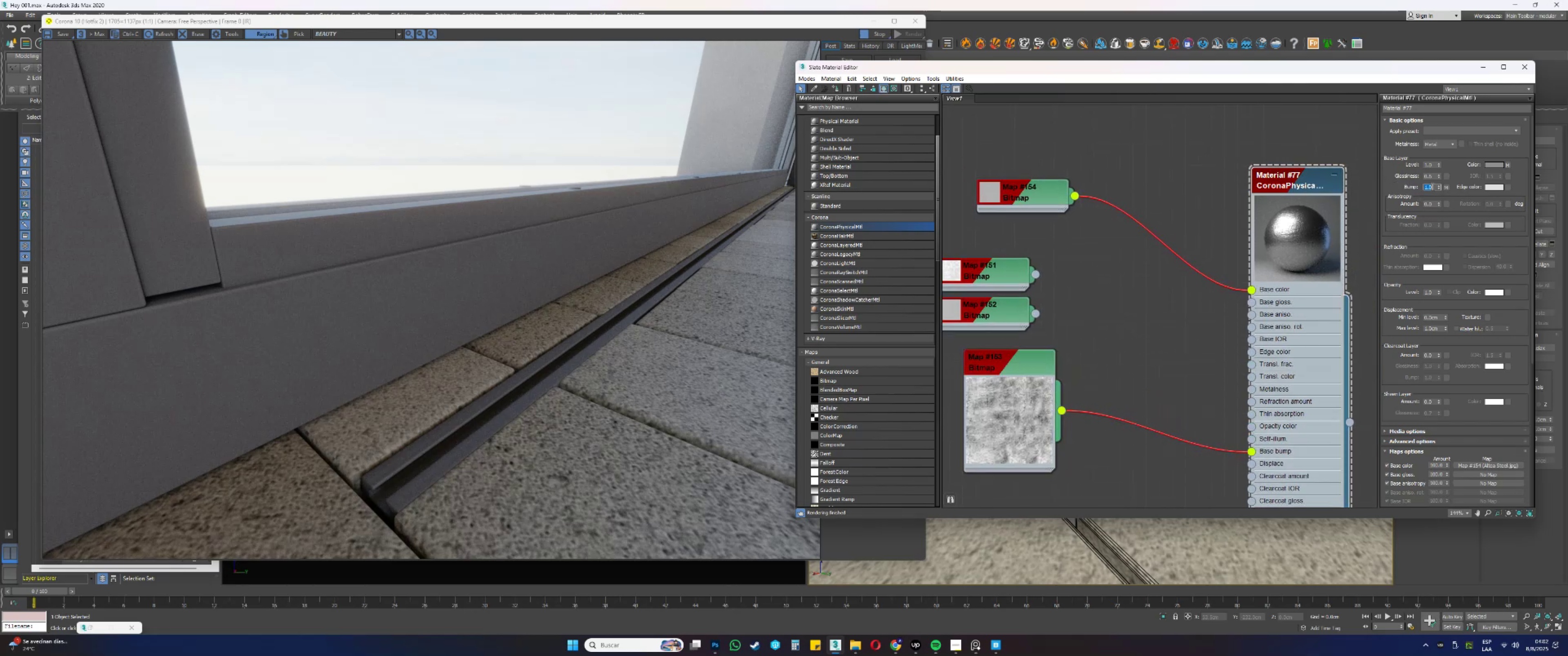 
key(Numpad1)
 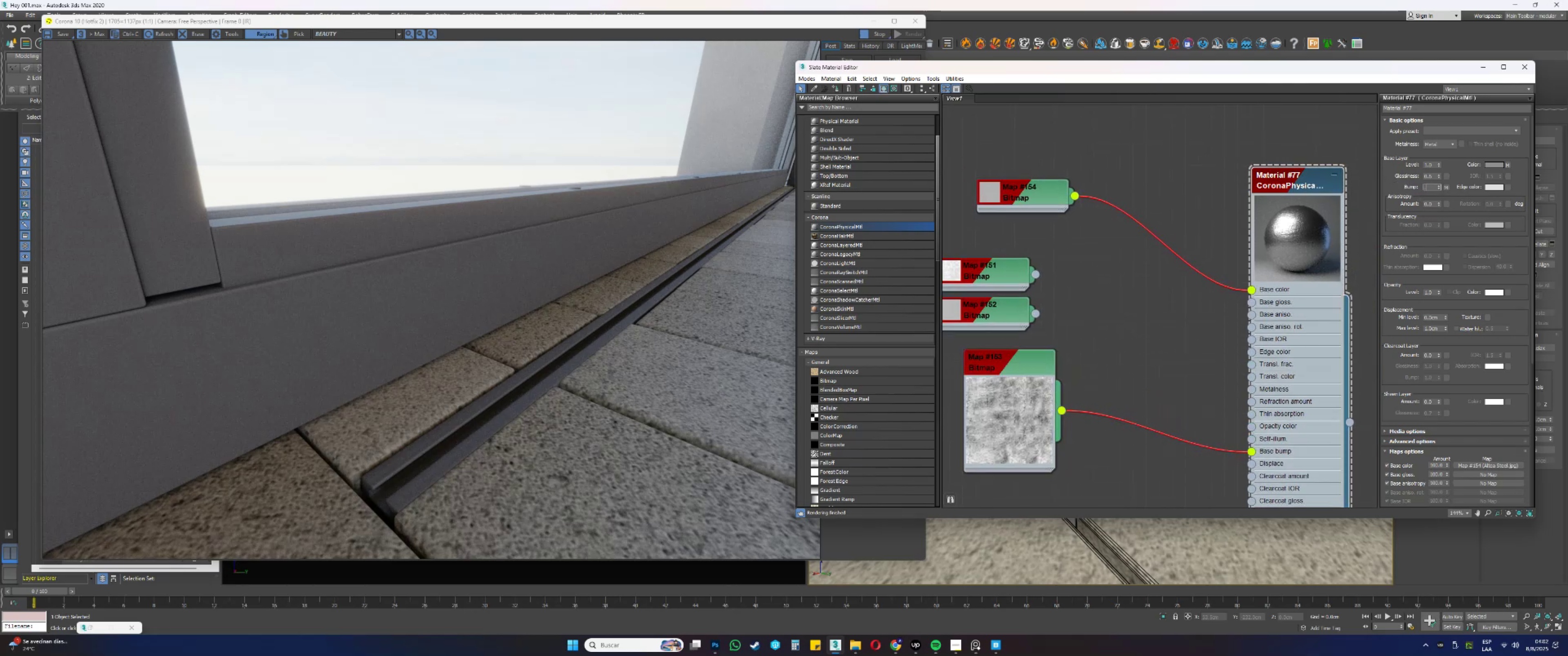 
key(NumpadEnter)
 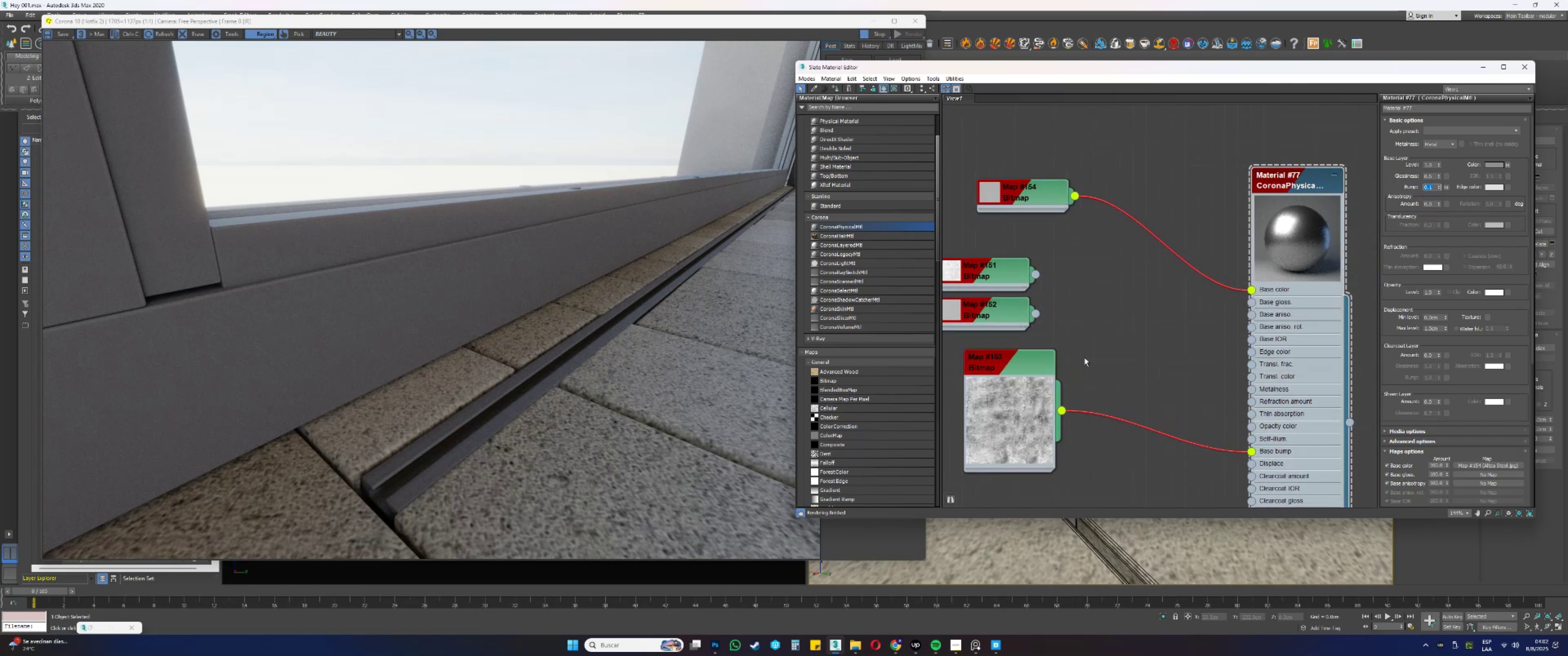 
left_click_drag(start_coordinate=[1026, 364], to_coordinate=[981, 425])
 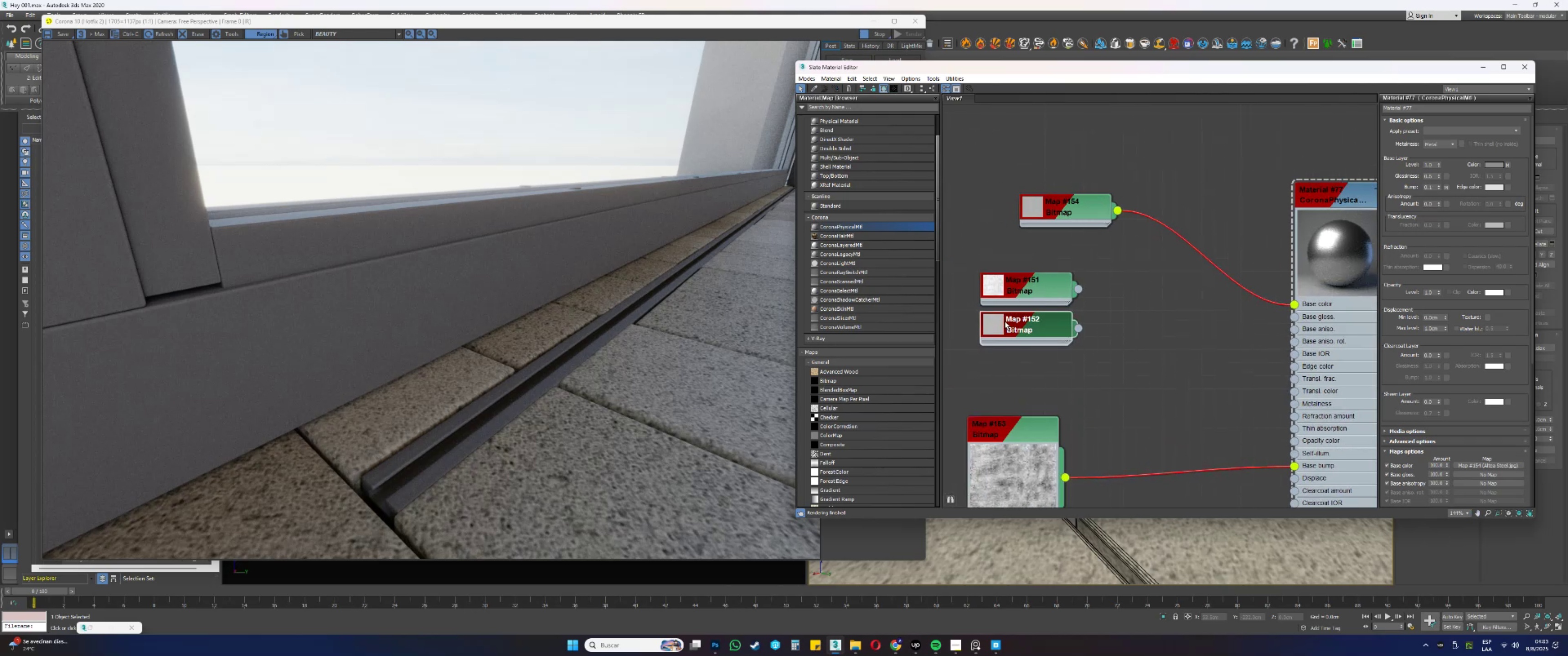 
triple_click([997, 322])
 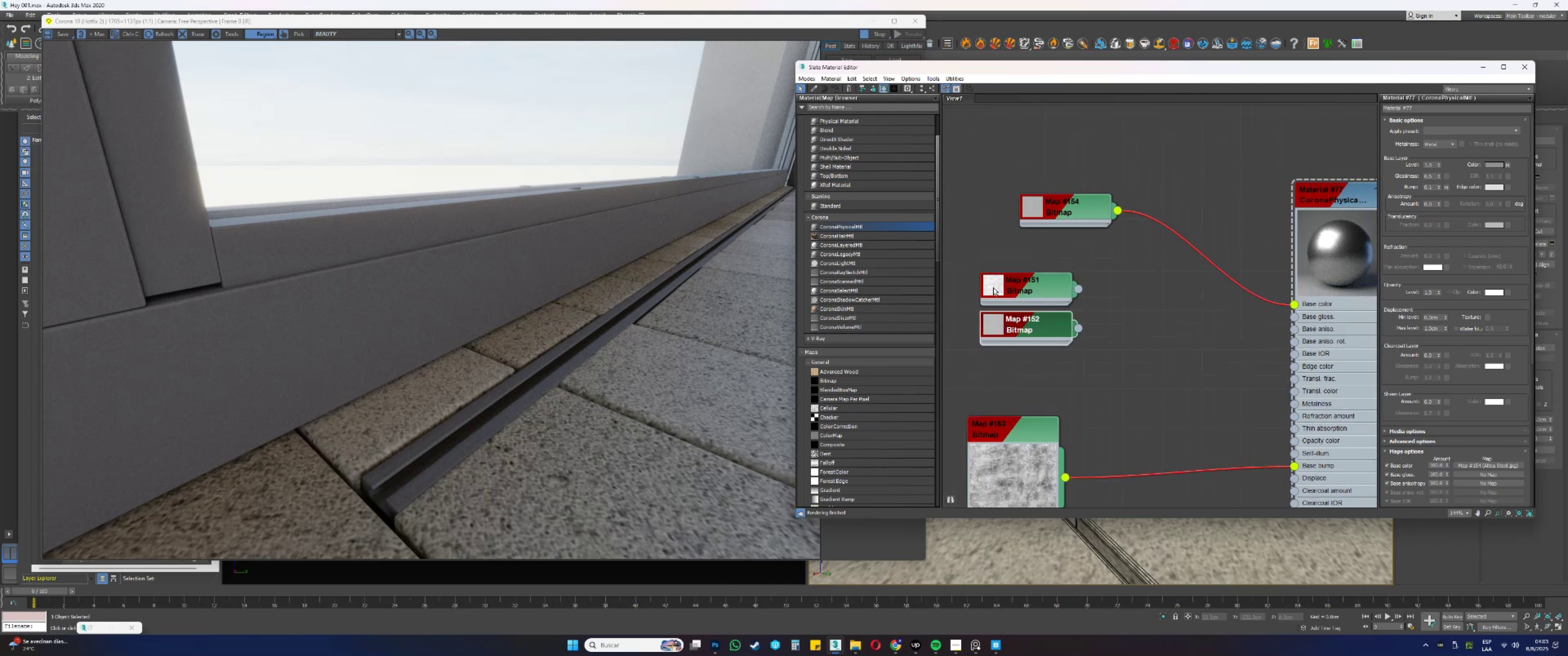 
triple_click([993, 286])
 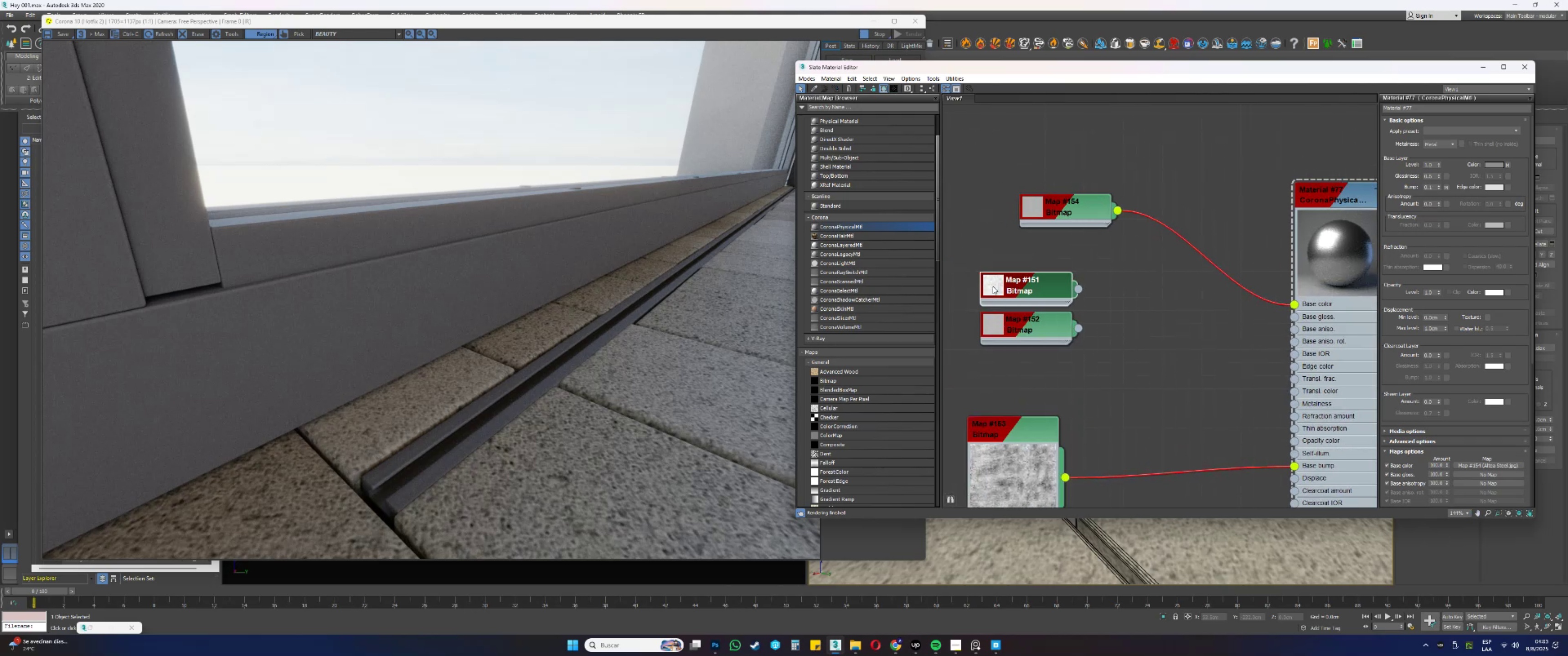 
triple_click([993, 286])
 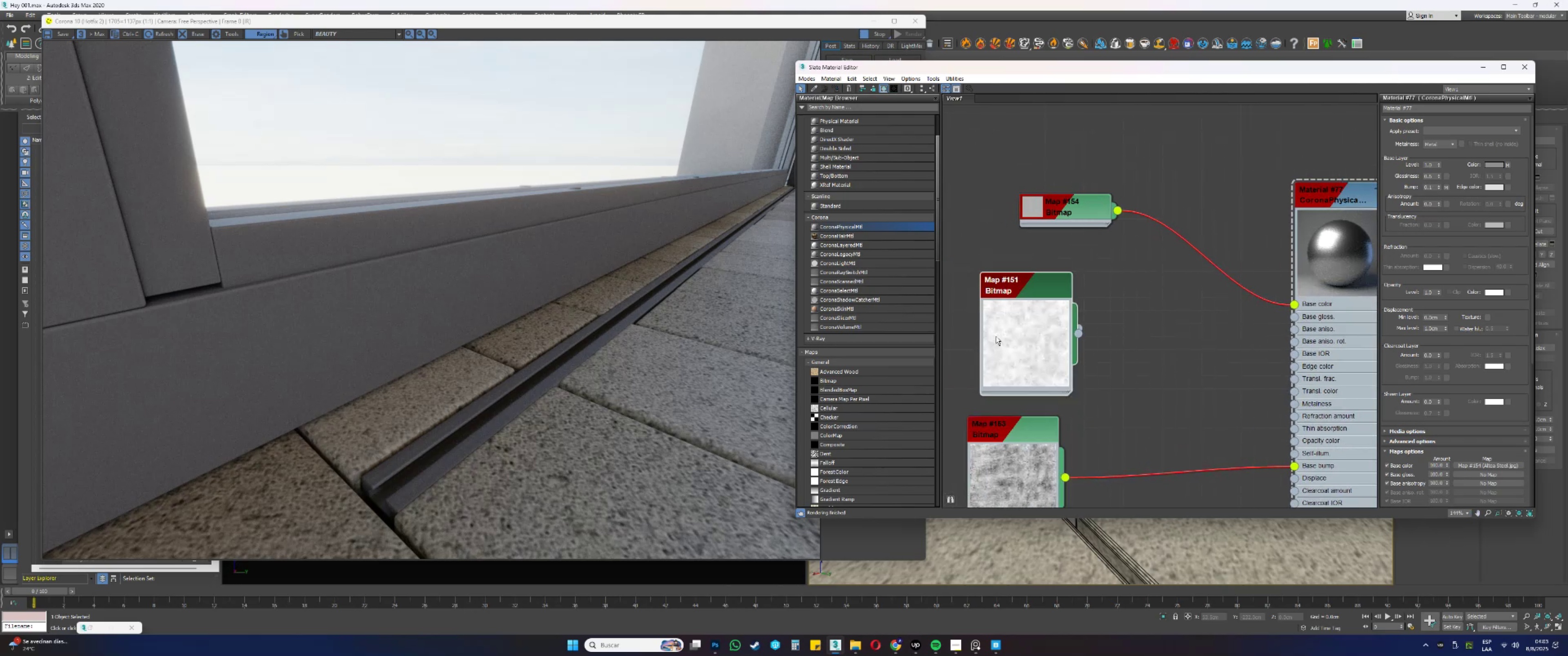 
left_click_drag(start_coordinate=[1012, 343], to_coordinate=[1063, 285])
 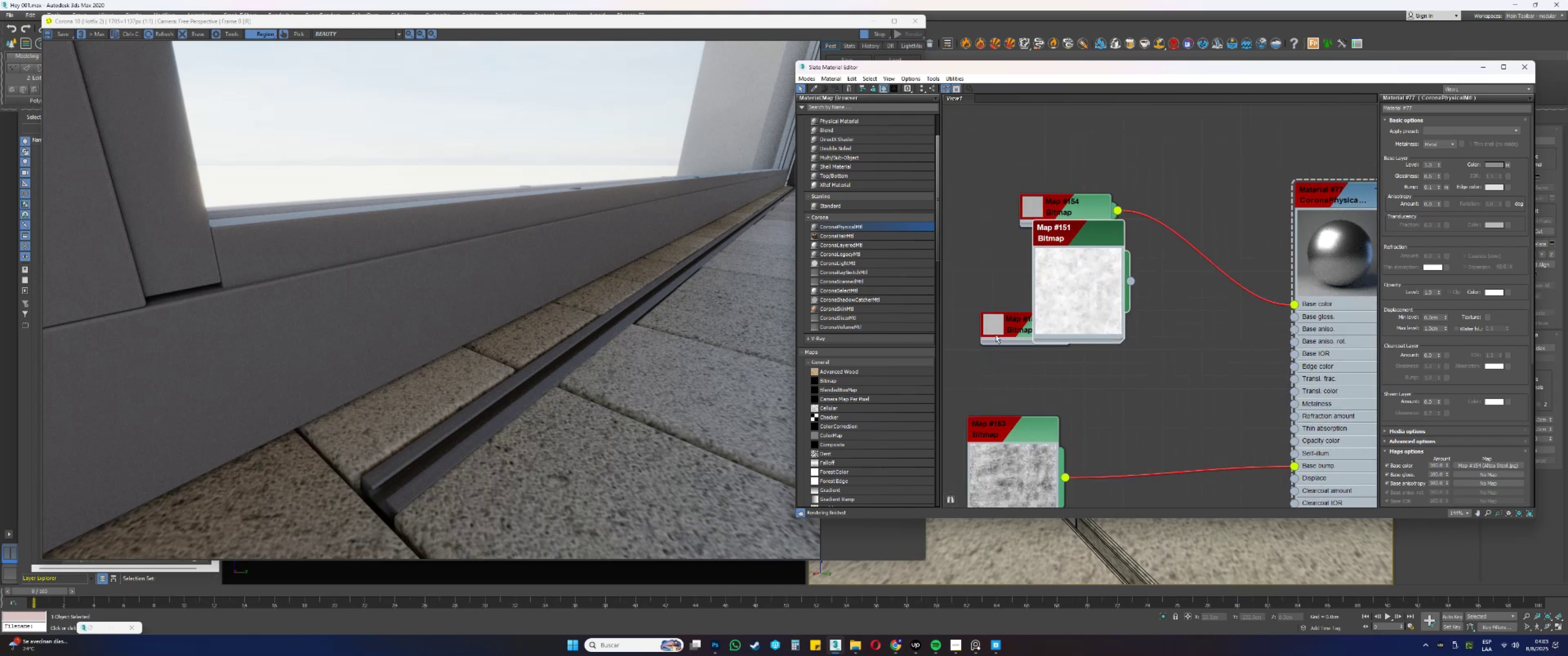 
double_click([995, 334])
 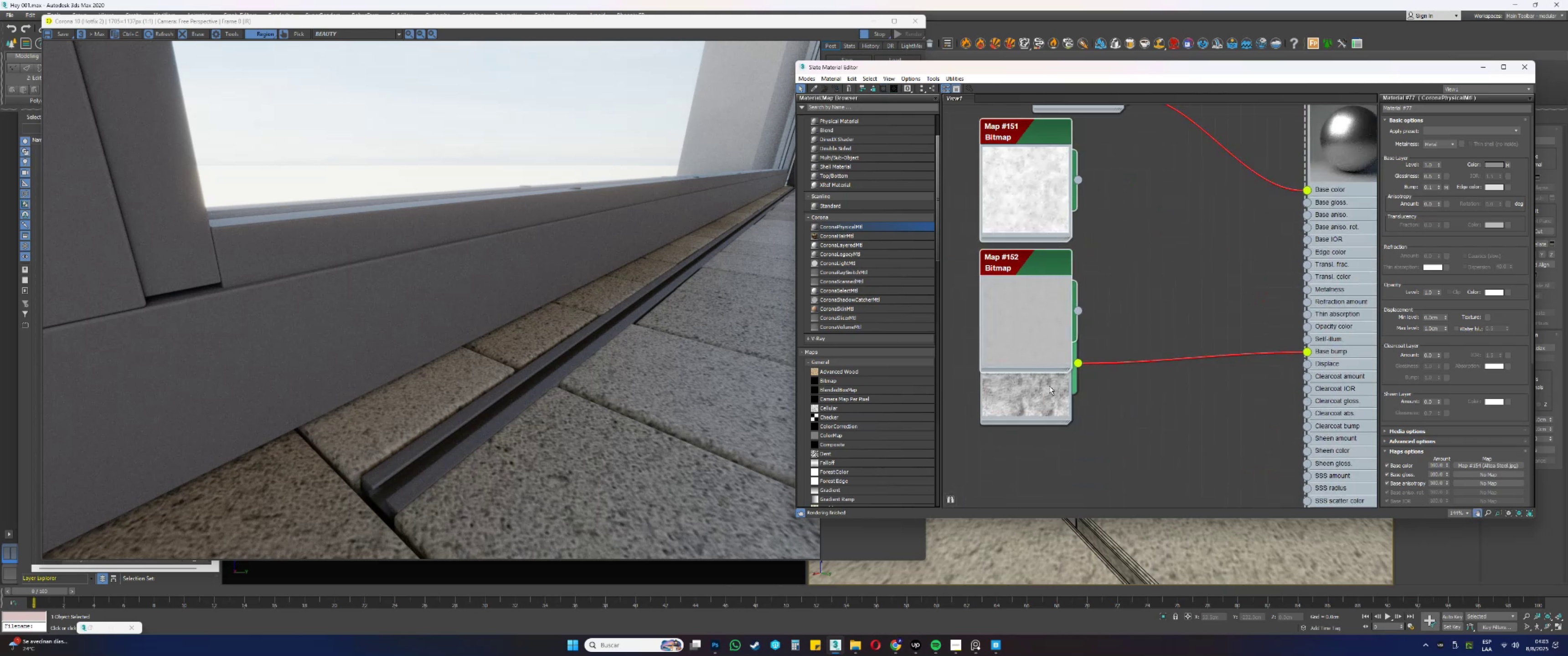 
scroll: coordinate [1011, 321], scroll_direction: up, amount: 19.0
 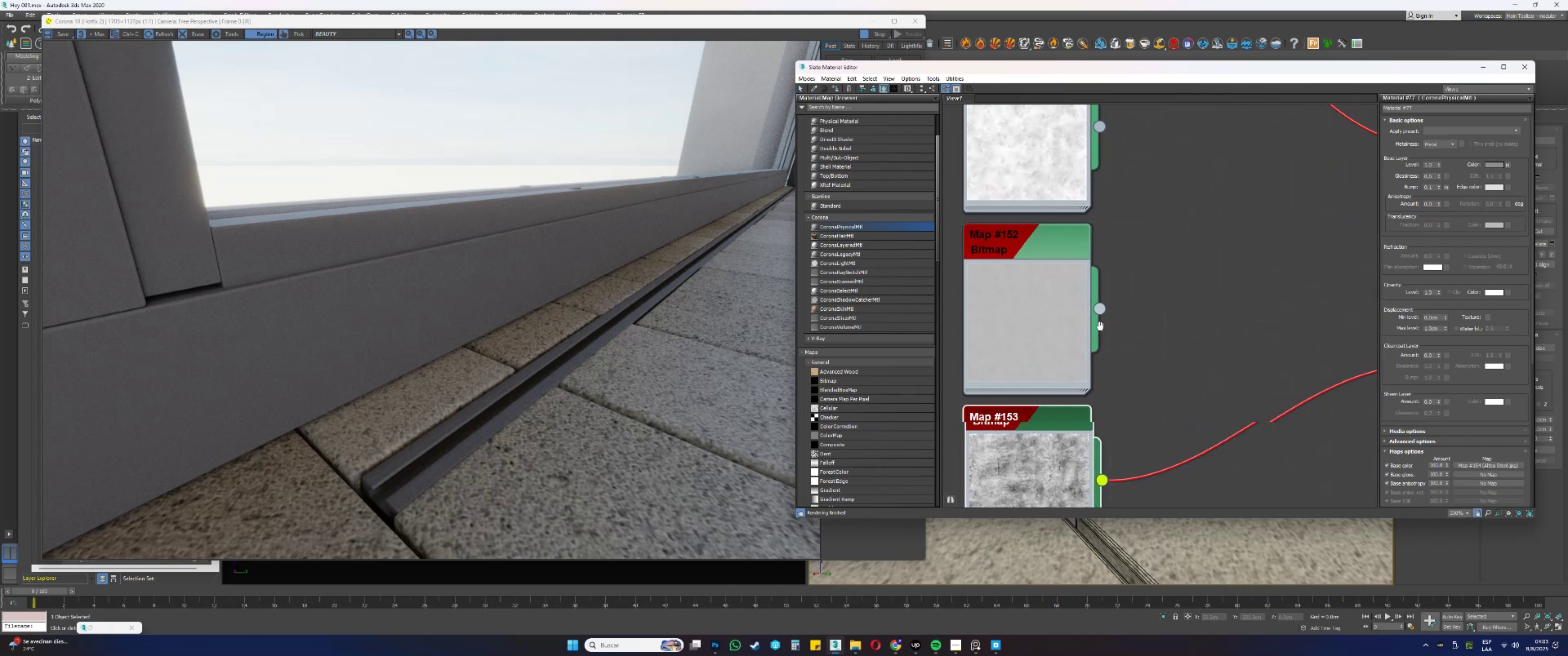 
scroll: coordinate [1079, 333], scroll_direction: down, amount: 7.0
 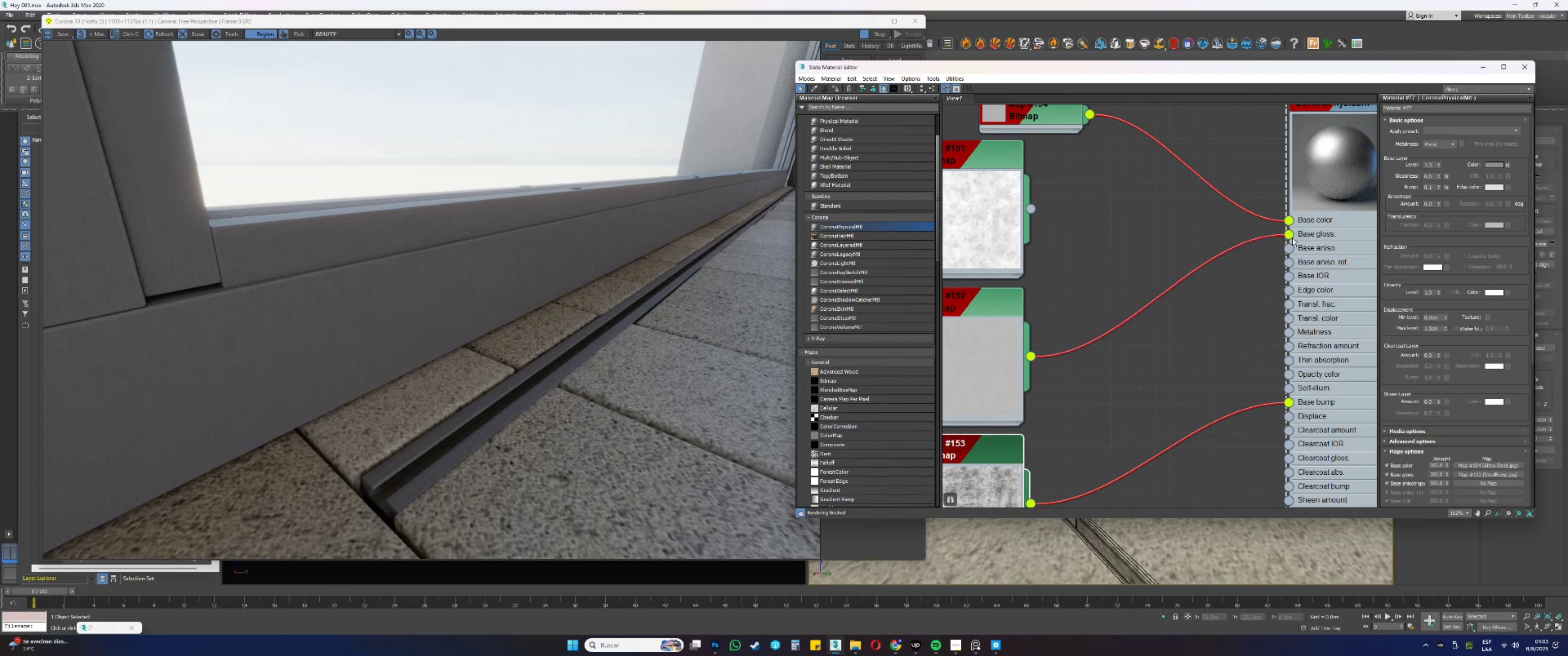 
wait(9.17)
 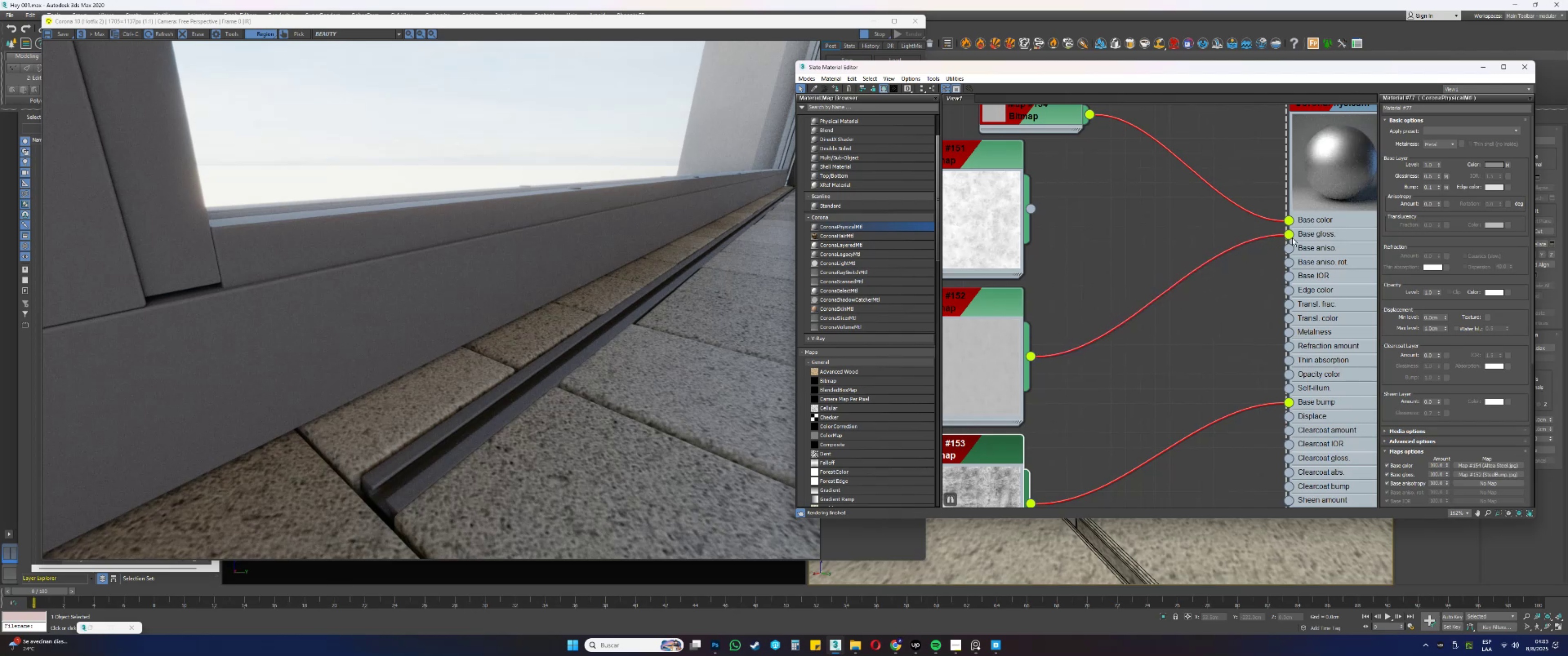 
scroll: coordinate [1069, 349], scroll_direction: up, amount: 4.0
 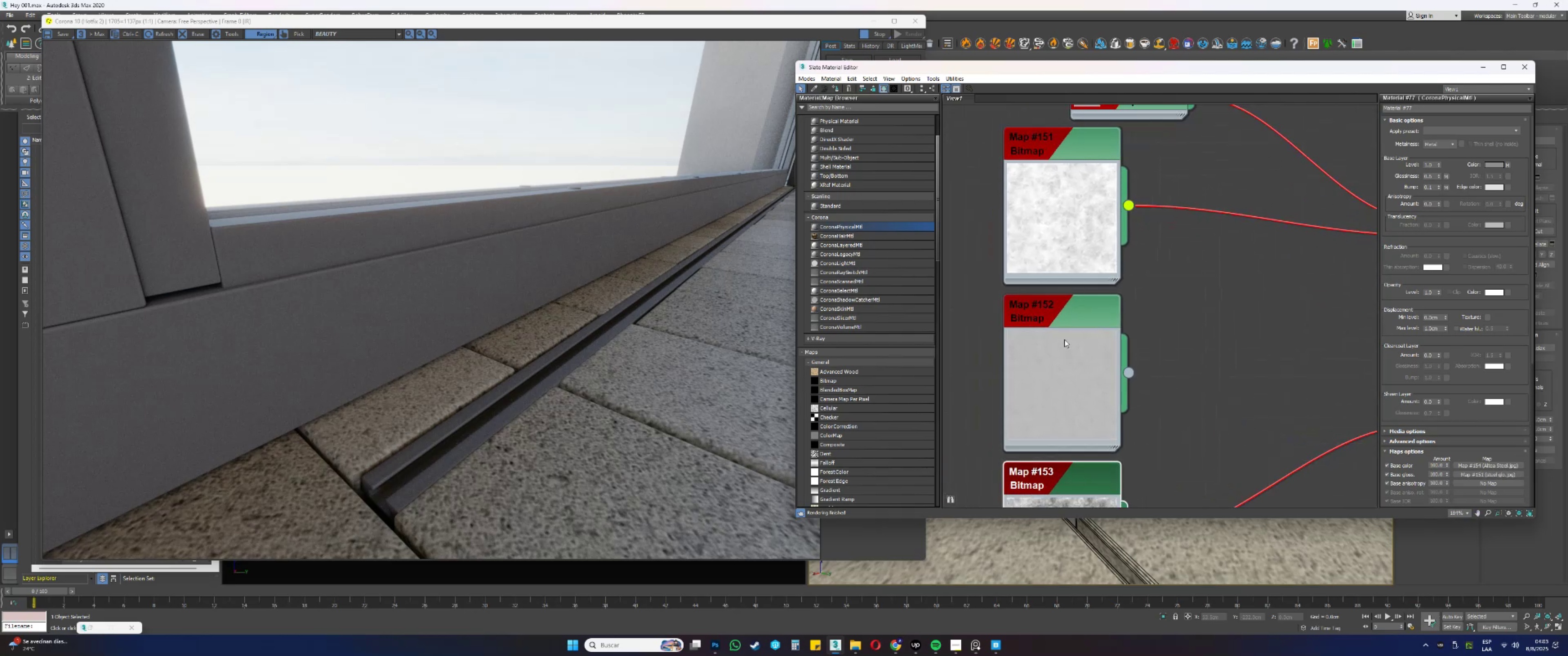 
left_click([1069, 318])
 